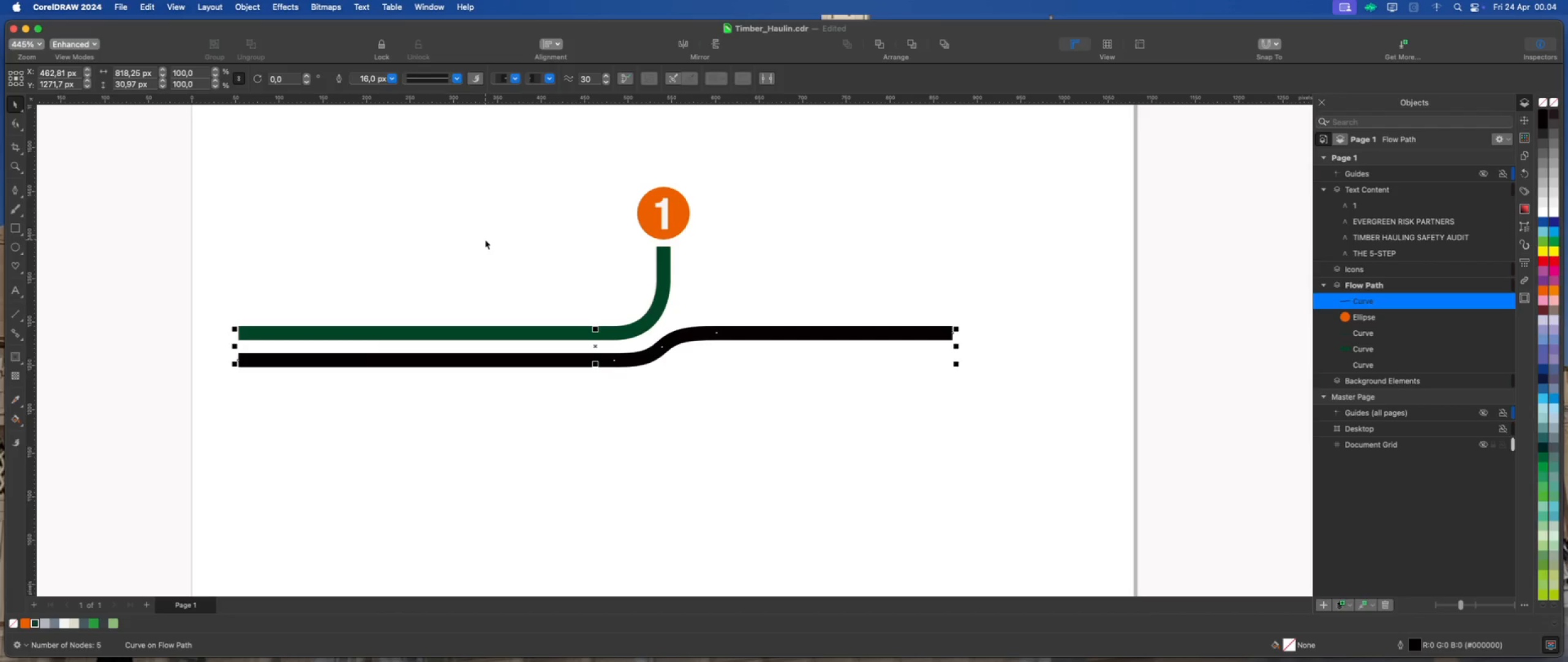 
scroll: coordinate [441, 245], scroll_direction: down, amount: 1.0
 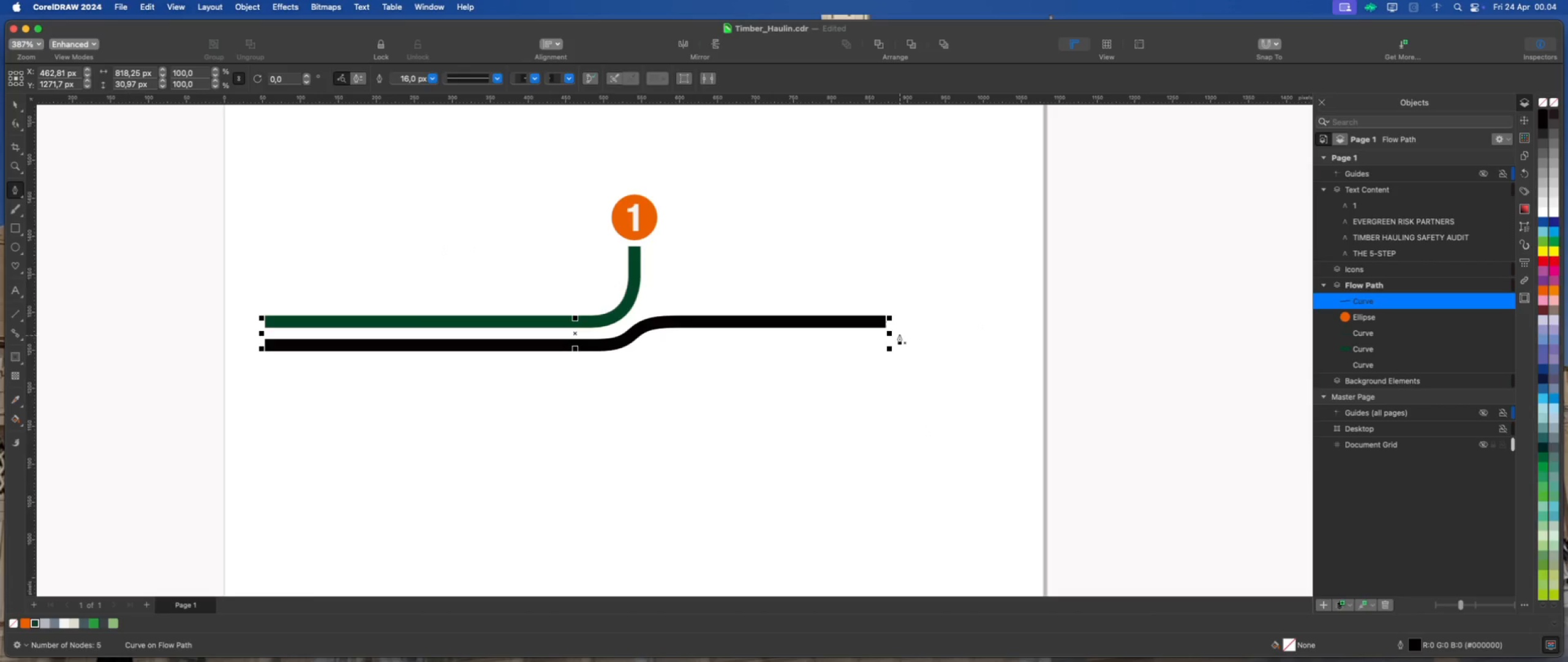 
left_click([886, 321])
 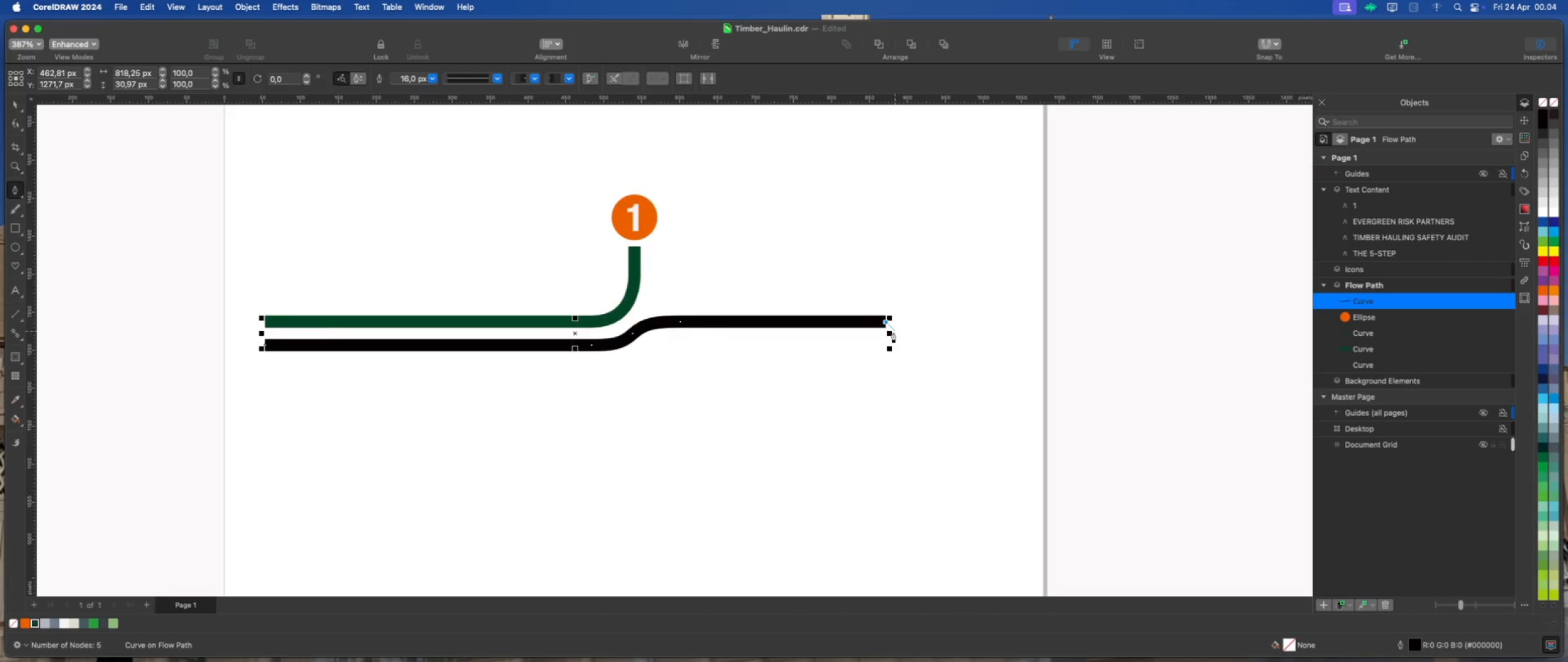 
scroll: coordinate [883, 335], scroll_direction: down, amount: 4.0
 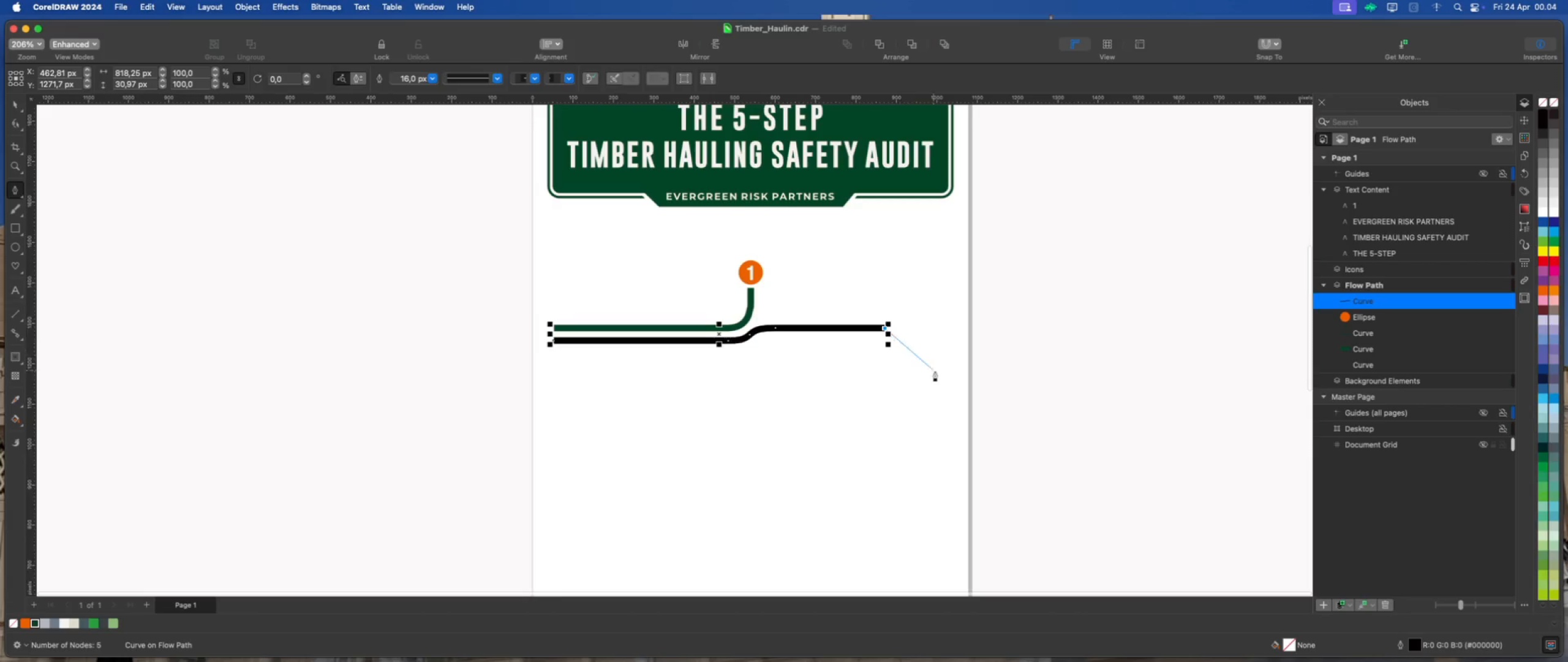 
scroll: coordinate [936, 372], scroll_direction: up, amount: 1.0
 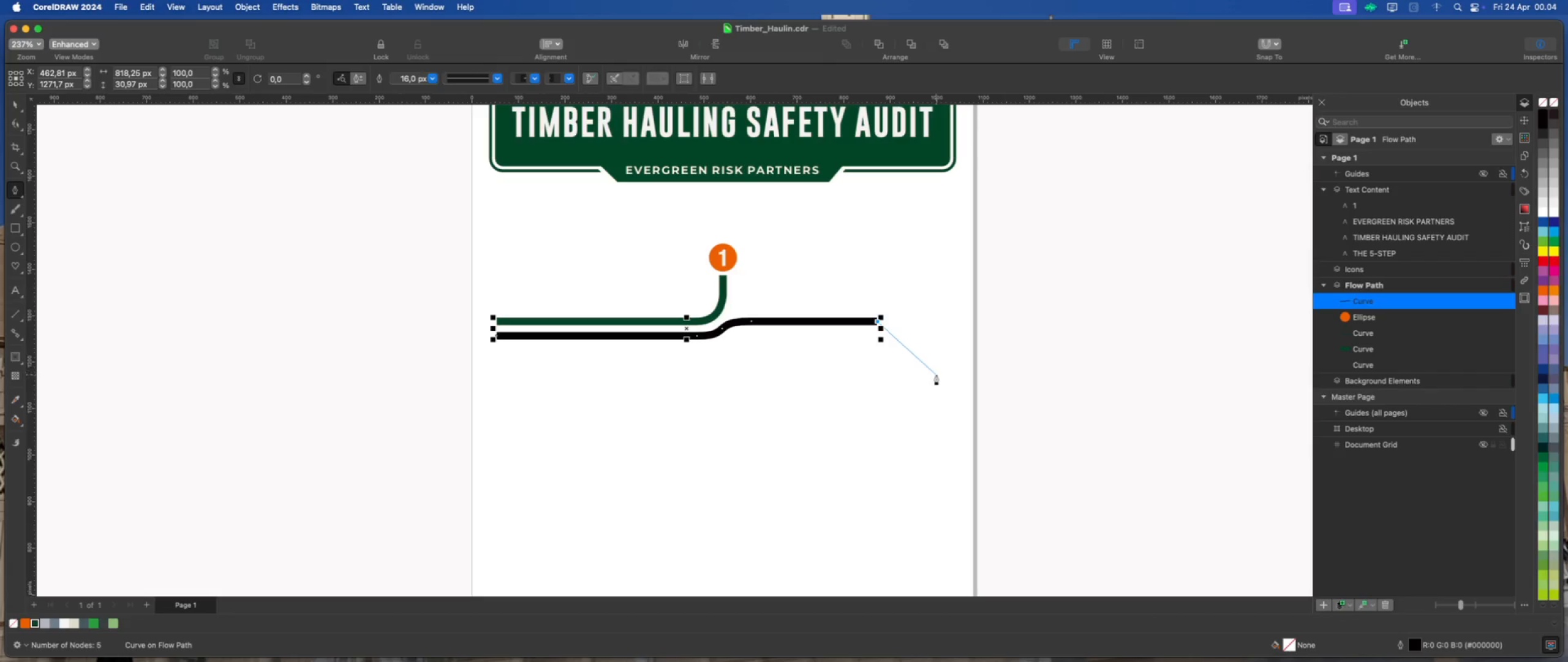 
scroll: coordinate [887, 386], scroll_direction: down, amount: 4.0
 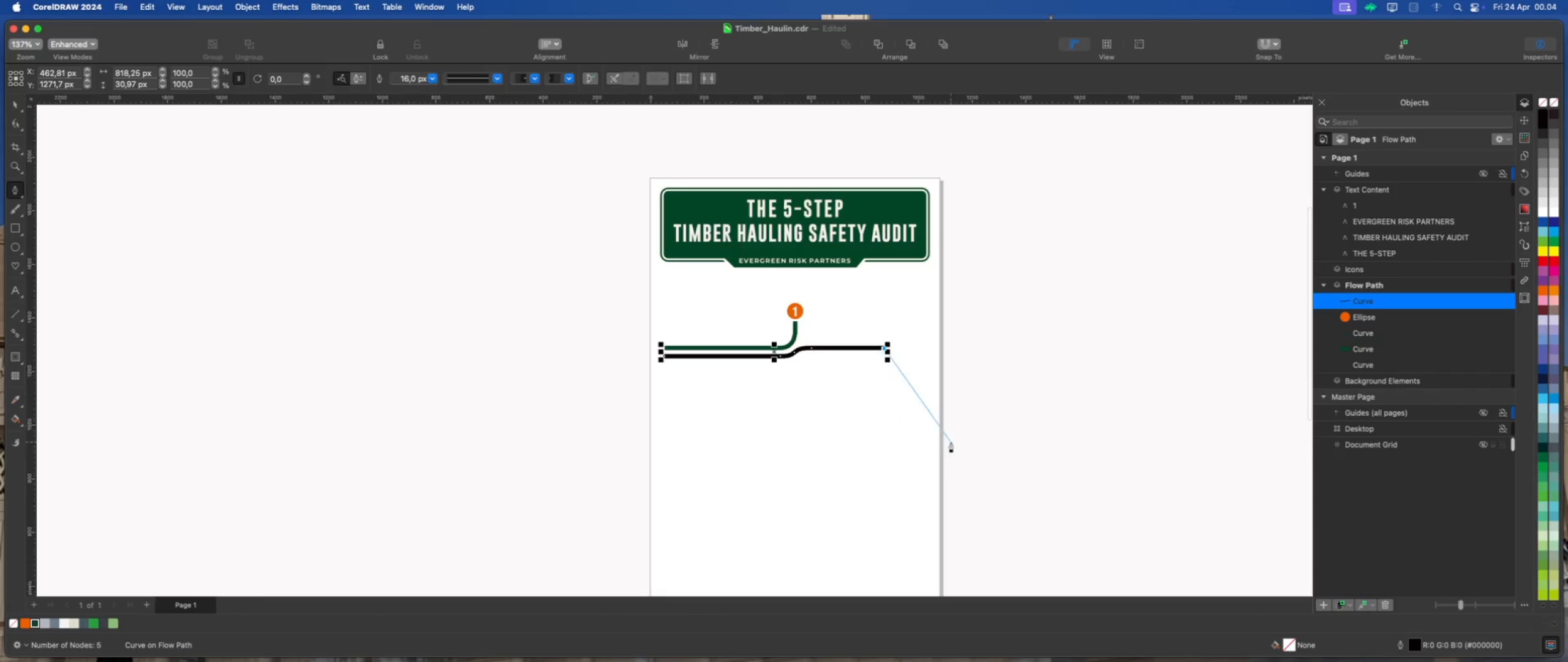 
scroll: coordinate [922, 430], scroll_direction: up, amount: 7.0
 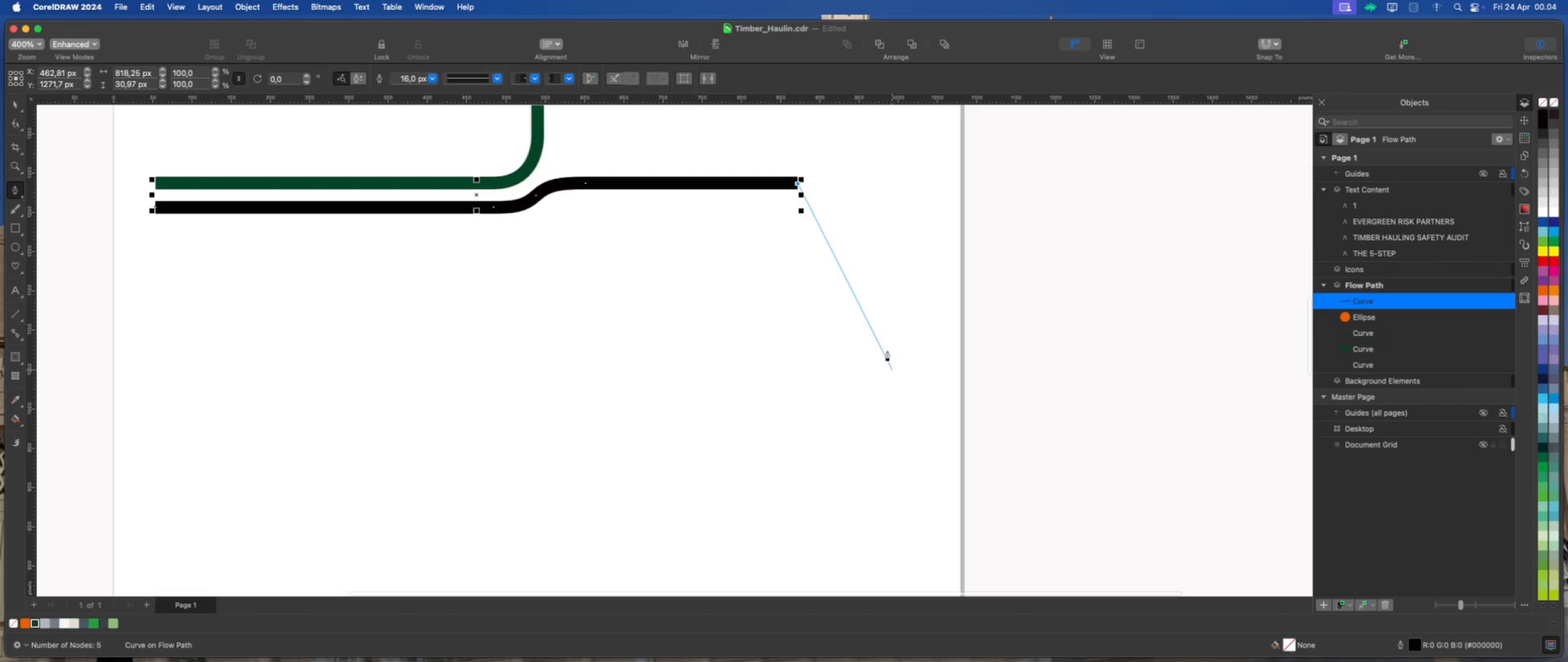 
scroll: coordinate [842, 387], scroll_direction: down, amount: 5.0
 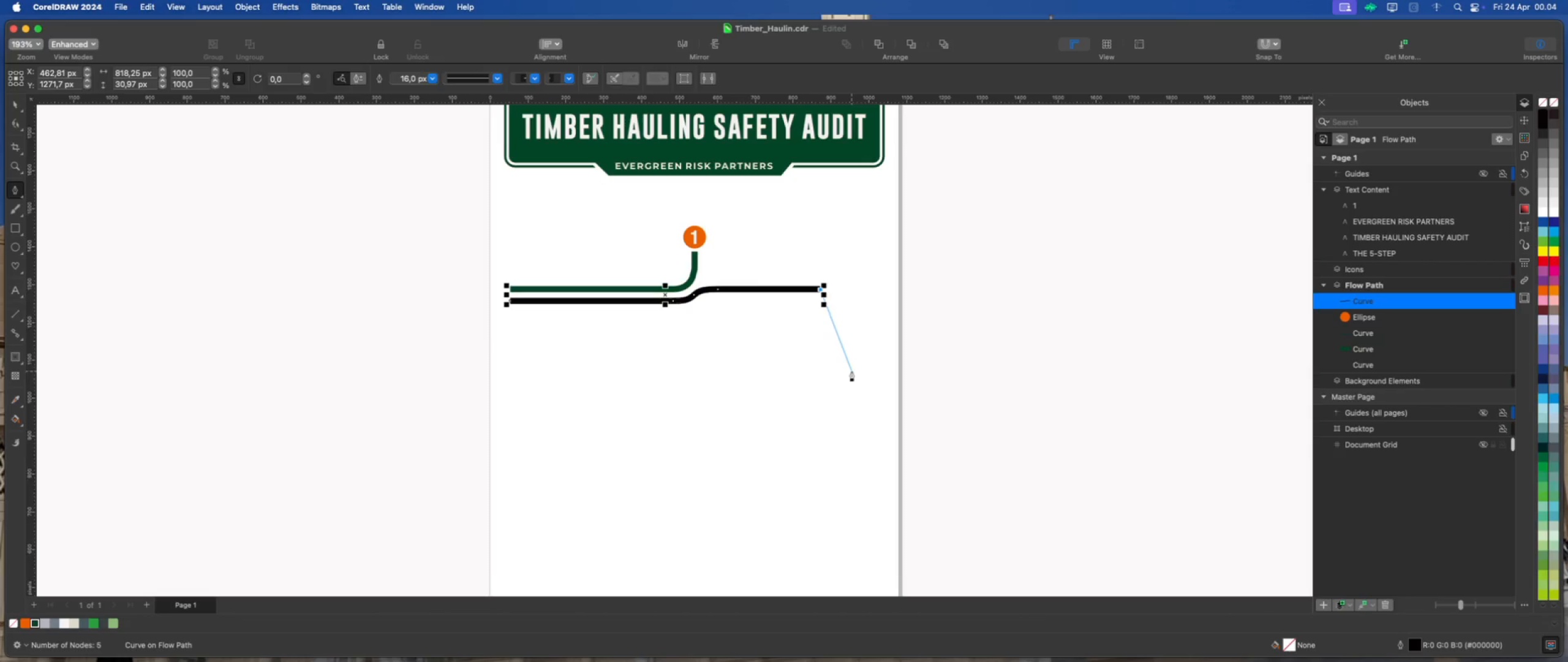 
left_click_drag(start_coordinate=[853, 366], to_coordinate=[847, 428])
 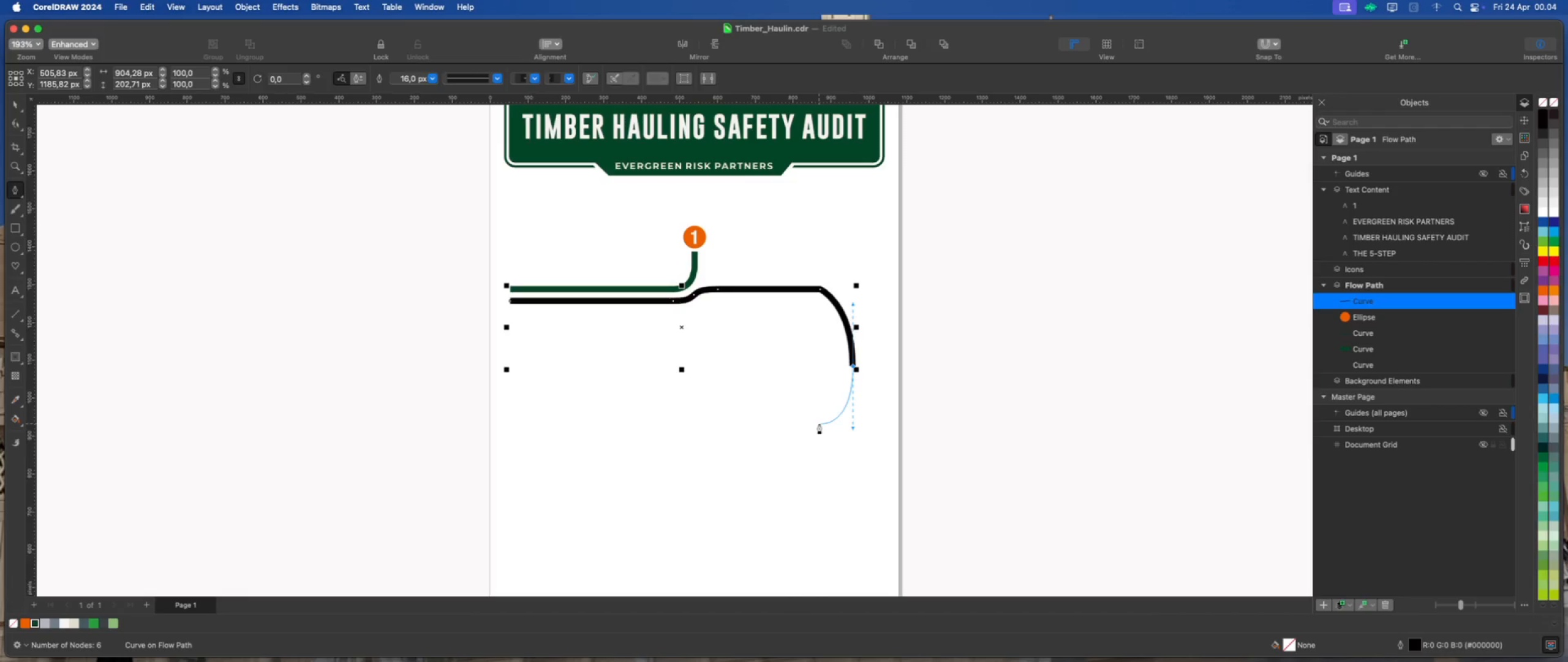 
hold_key(key=ShiftLeft, duration=2.84)
 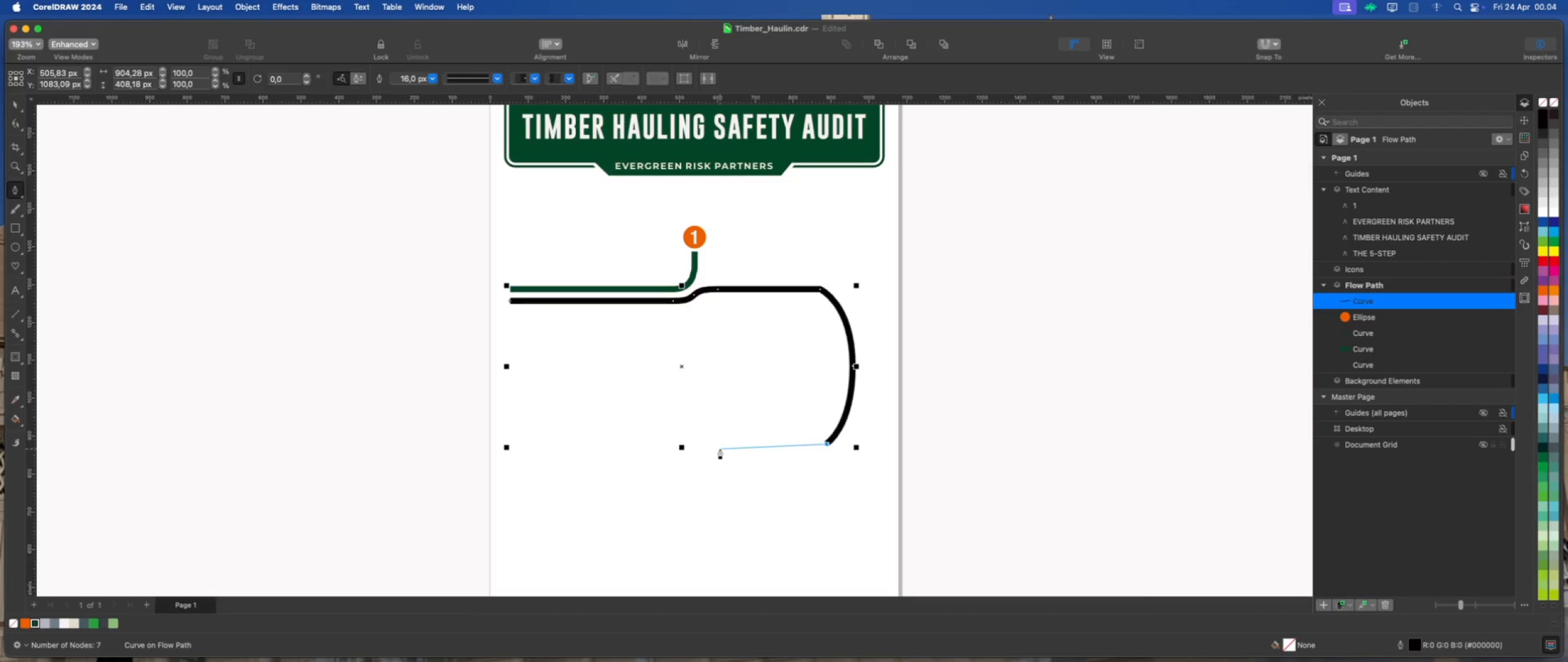 
wait(5.22)
 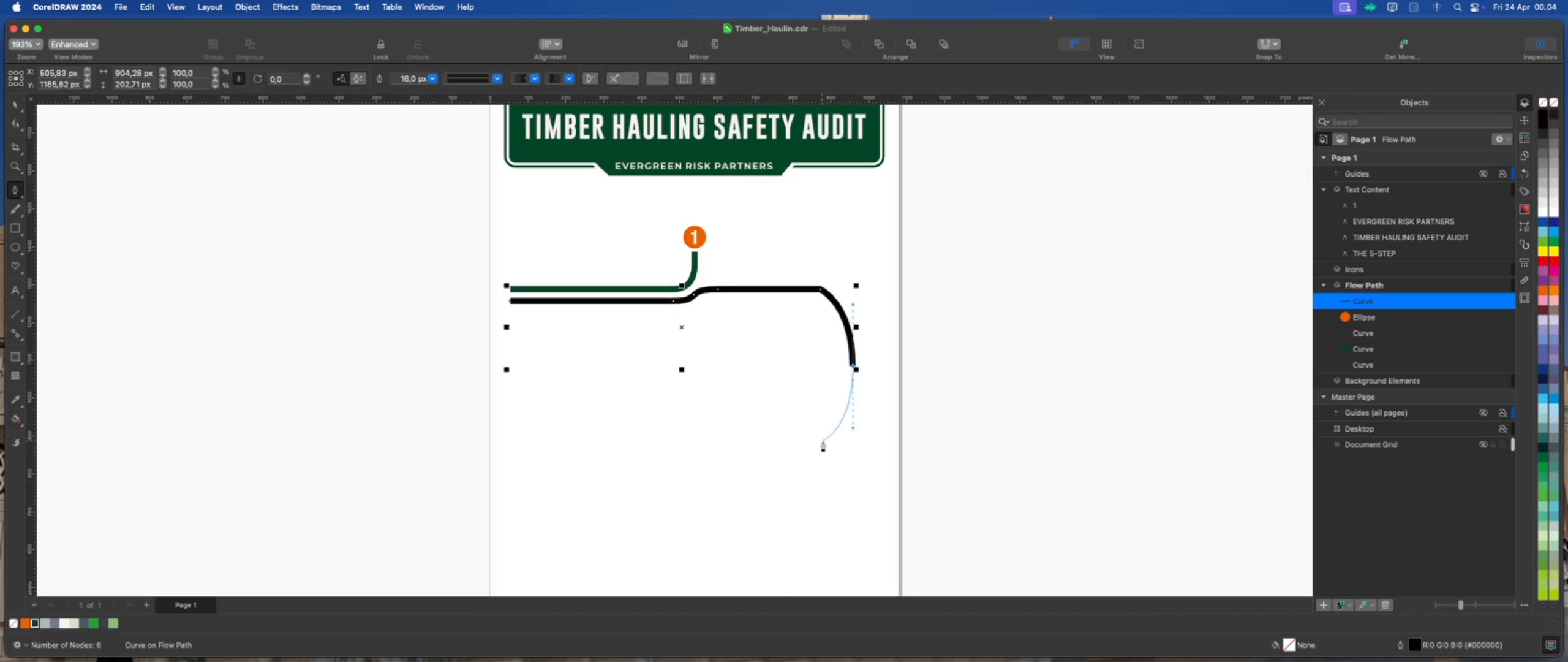 
hold_key(key=ShiftLeft, duration=3.46)
left_click([531, 442])
 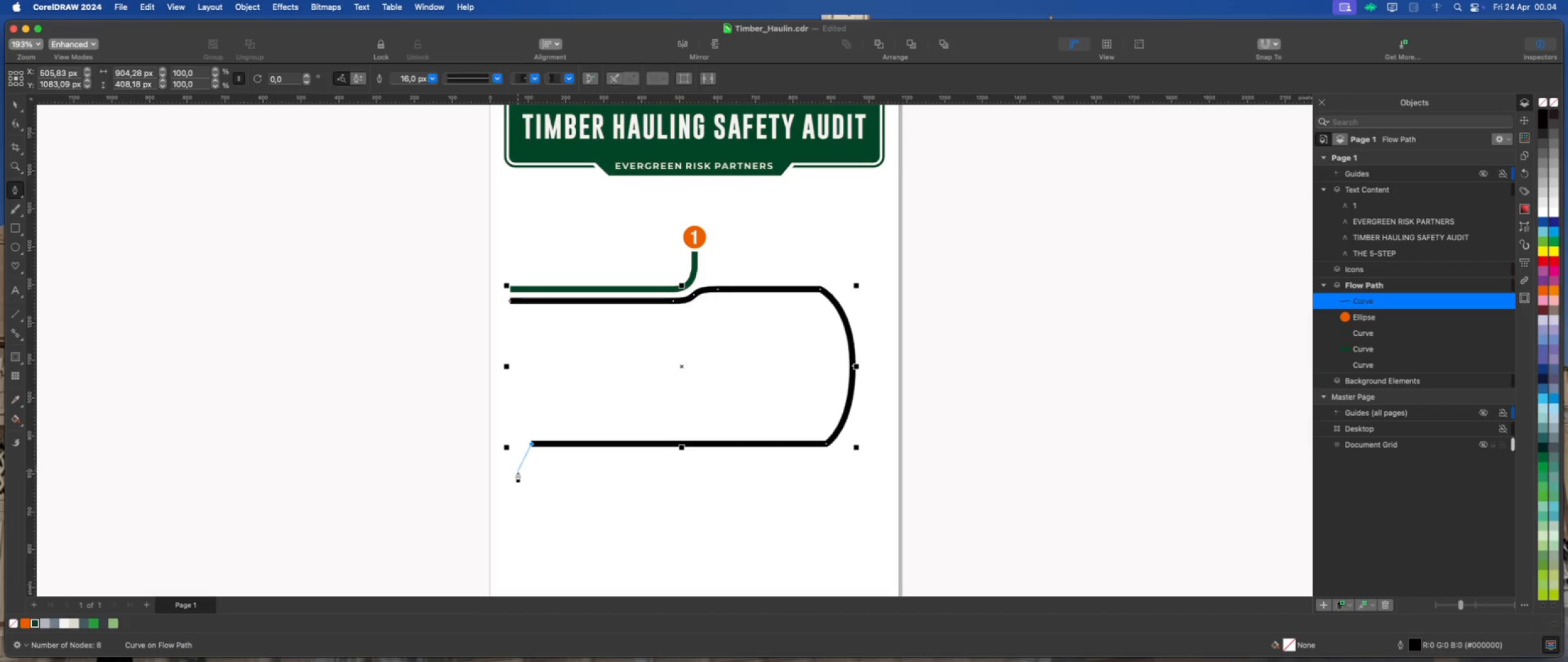 
scroll: coordinate [543, 352], scroll_direction: down, amount: 5.0
 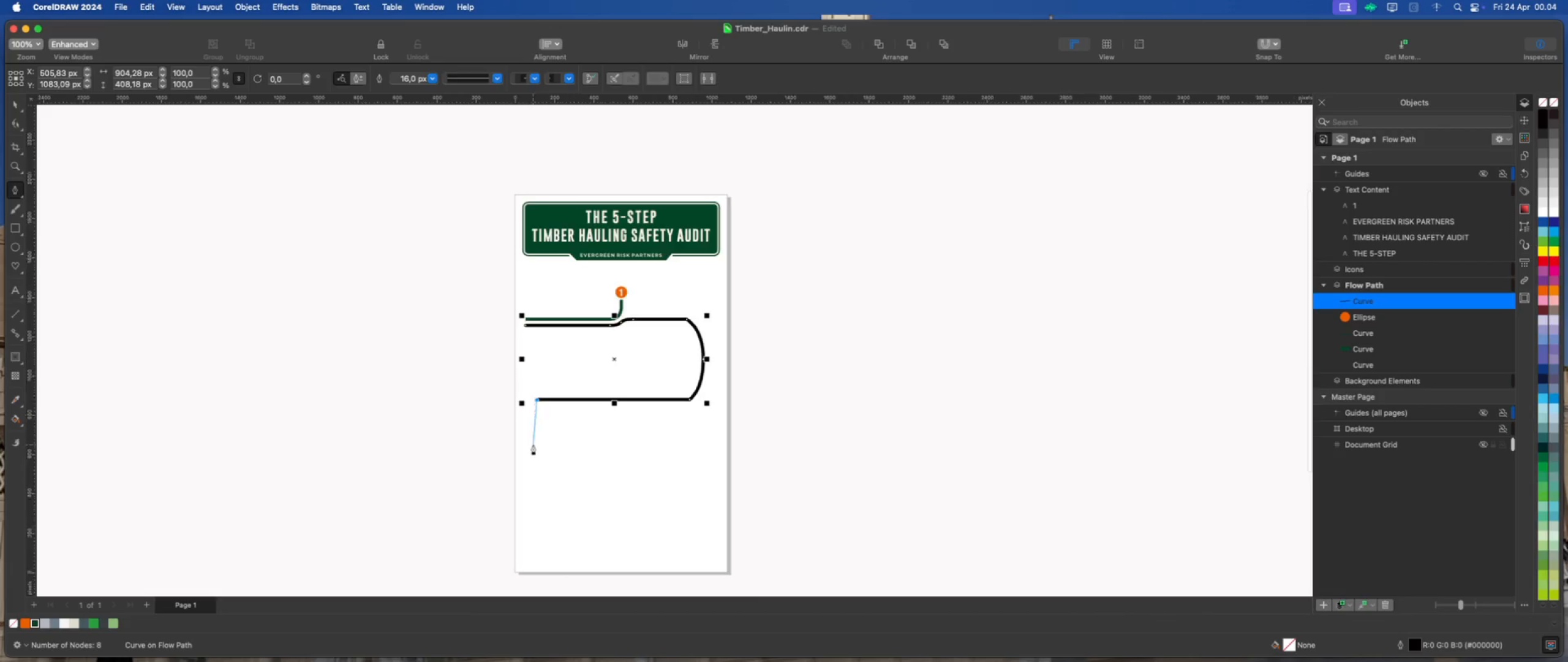 
scroll: coordinate [533, 444], scroll_direction: up, amount: 1.0
 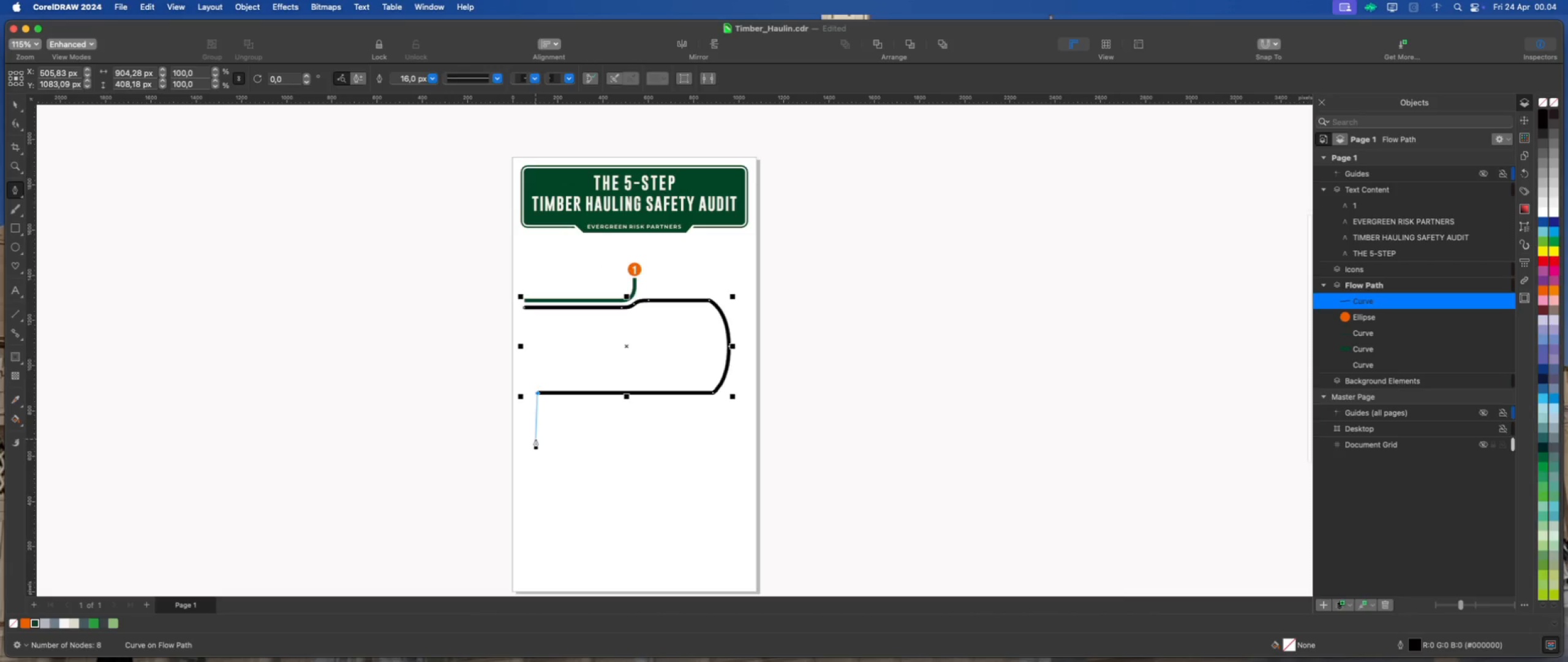 
key(Escape)
 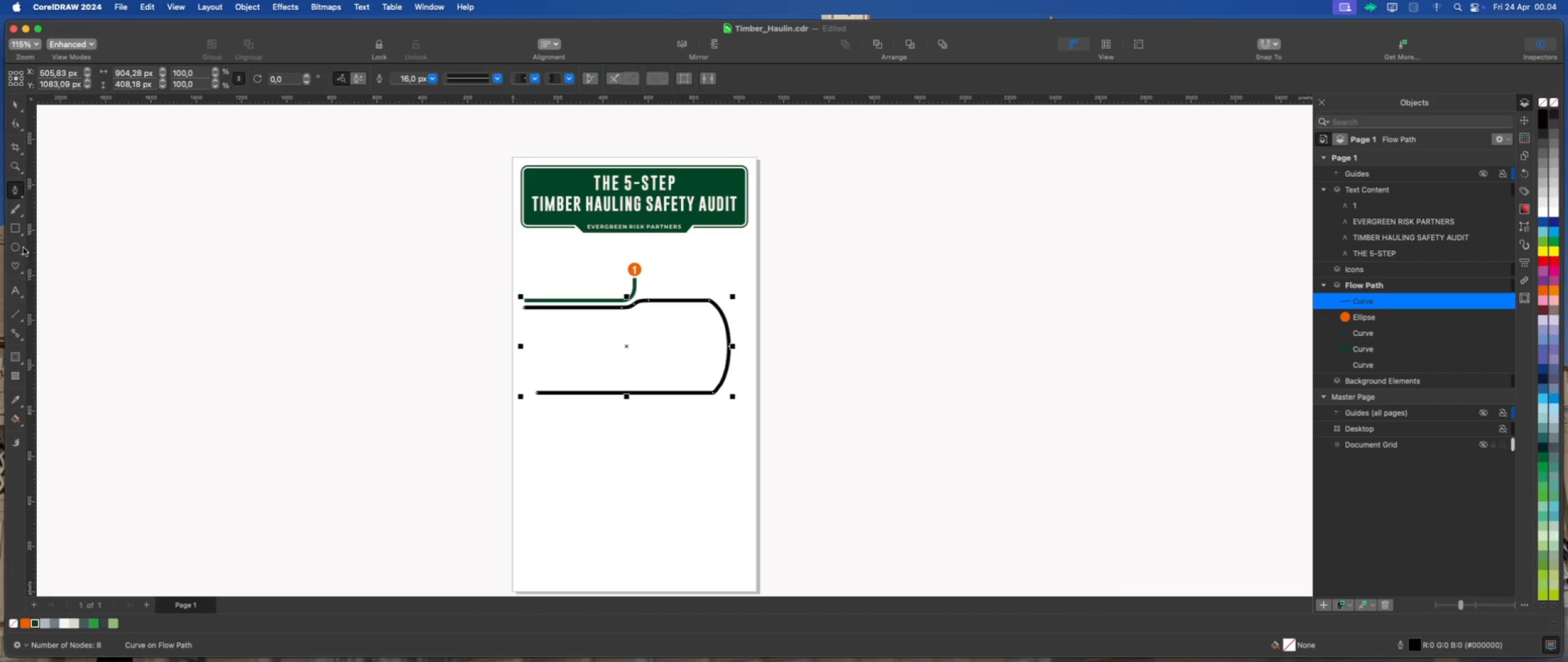 
left_click([15, 248])
 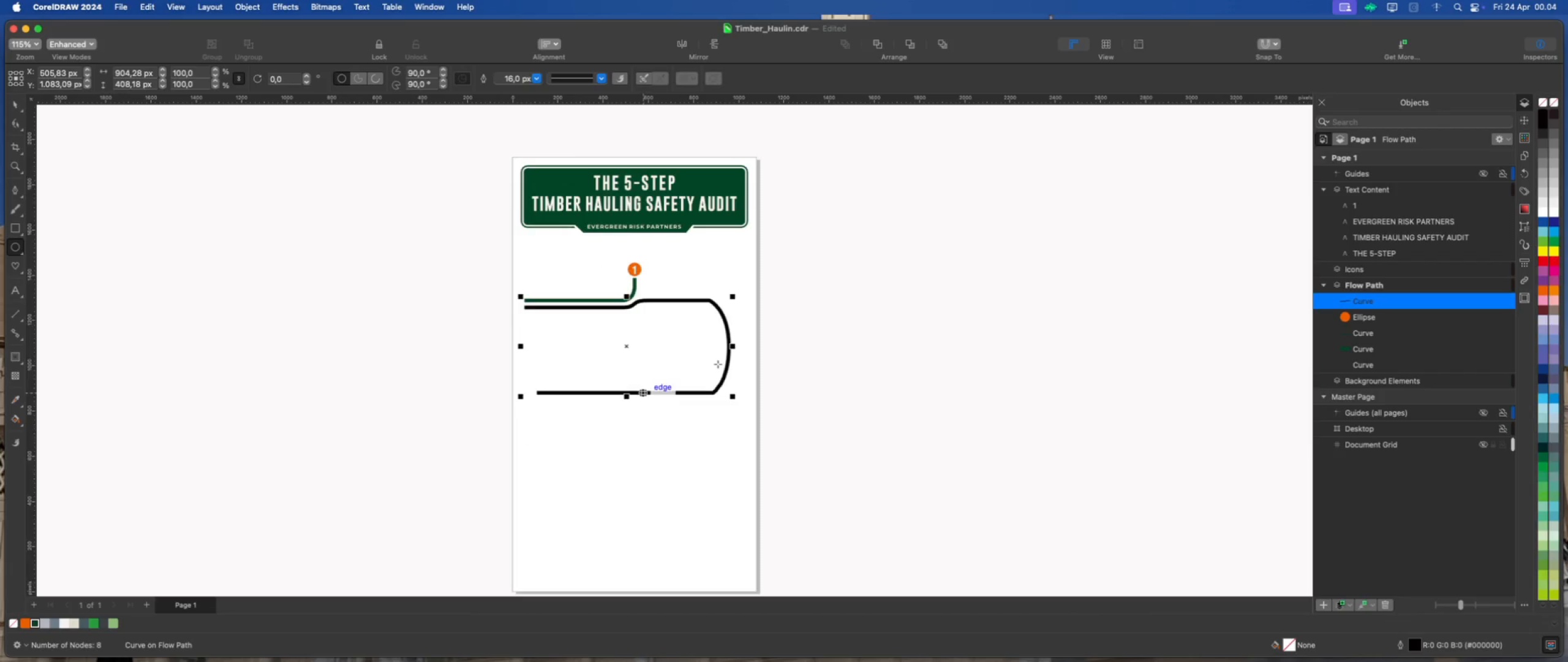 
scroll: coordinate [685, 330], scroll_direction: up, amount: 5.0
 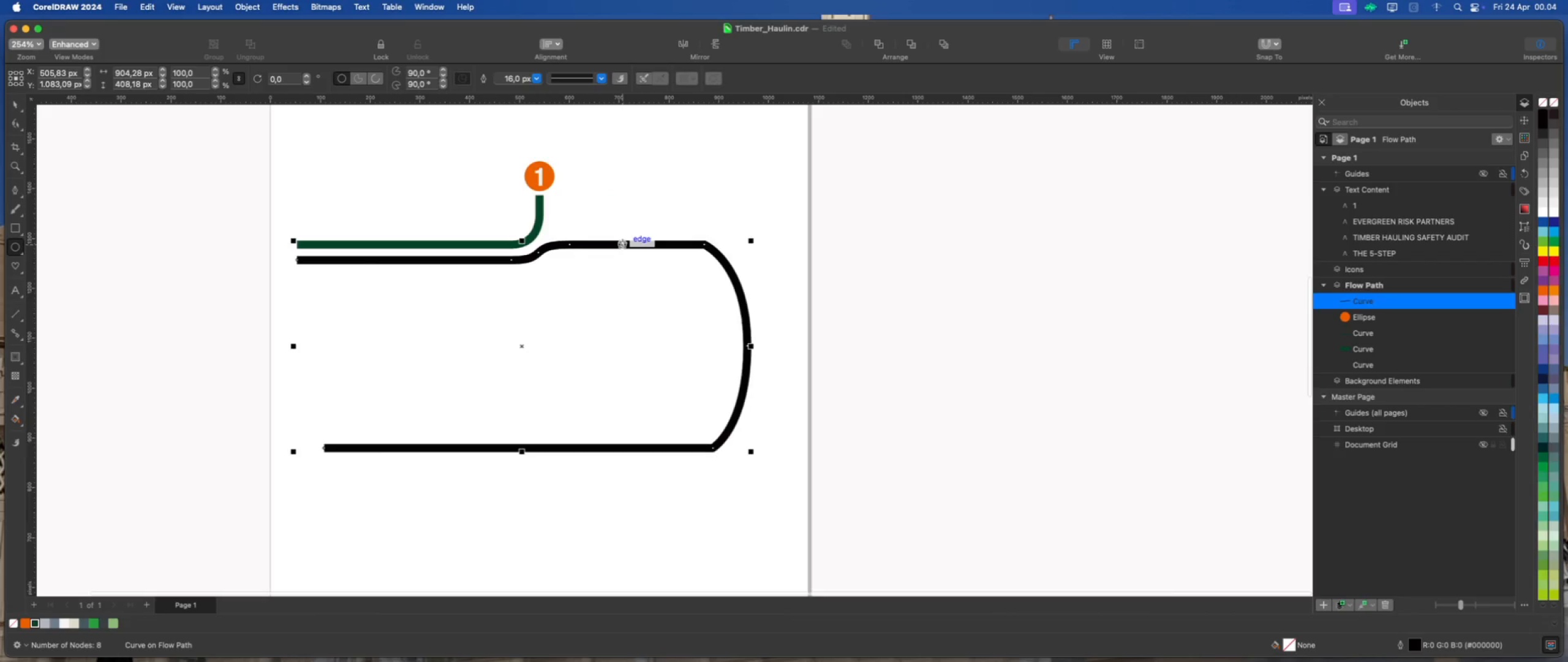 
left_click_drag(start_coordinate=[622, 243], to_coordinate=[662, 427])
 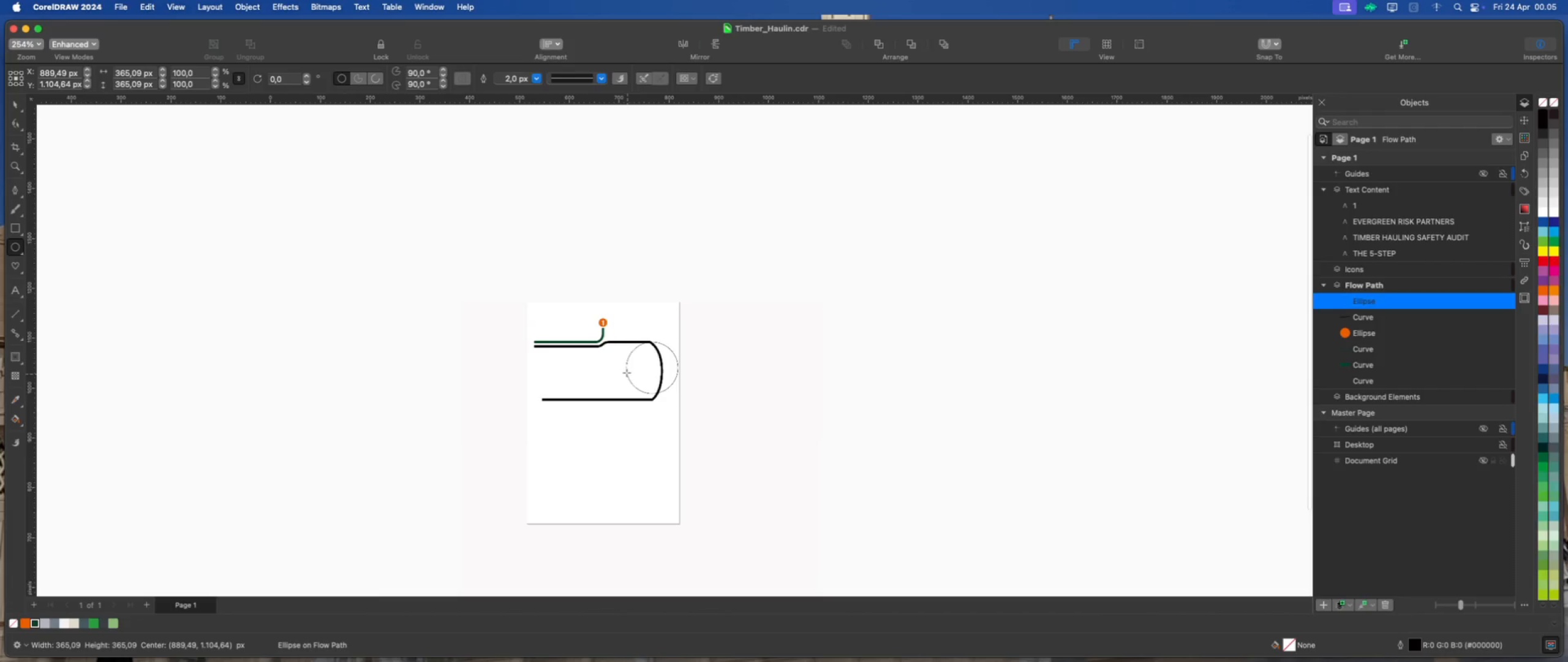 
hold_key(key=CommandLeft, duration=7.3)
 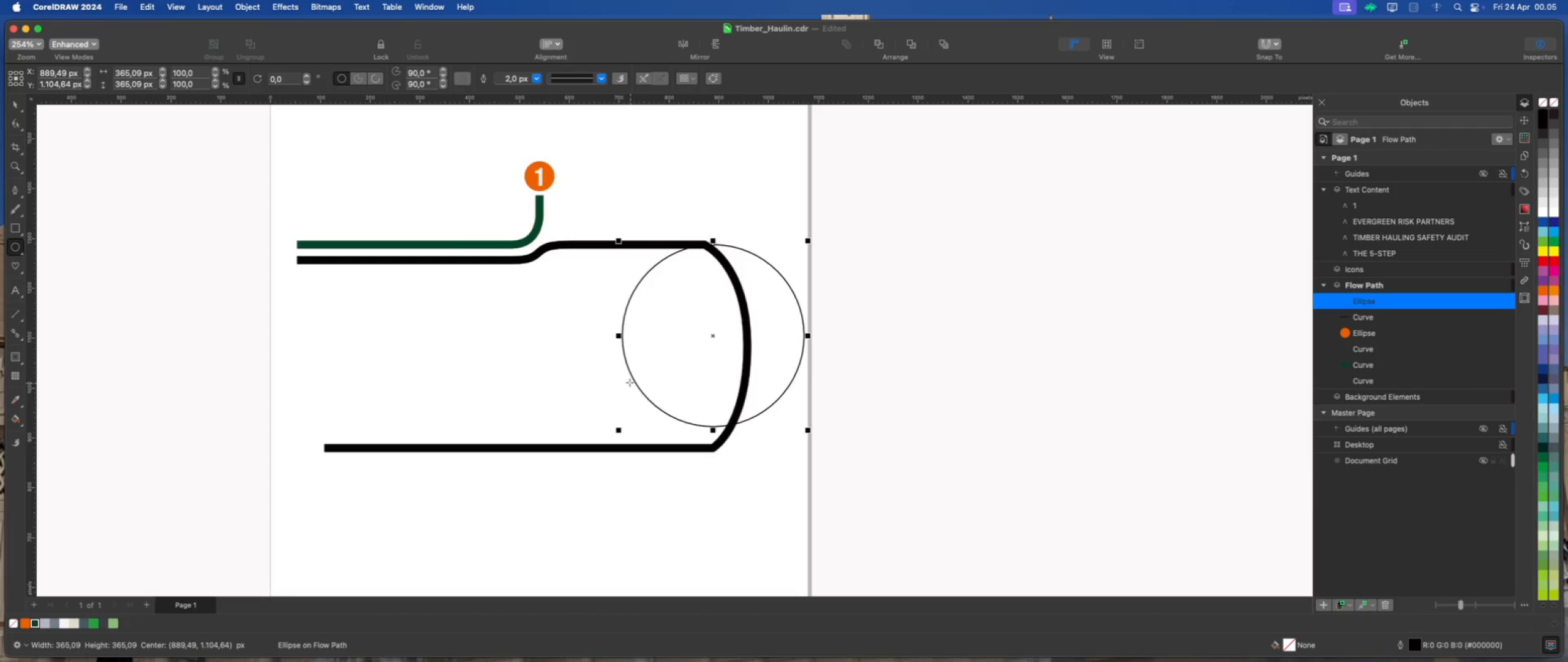 
scroll: coordinate [619, 375], scroll_direction: down, amount: 8.0
 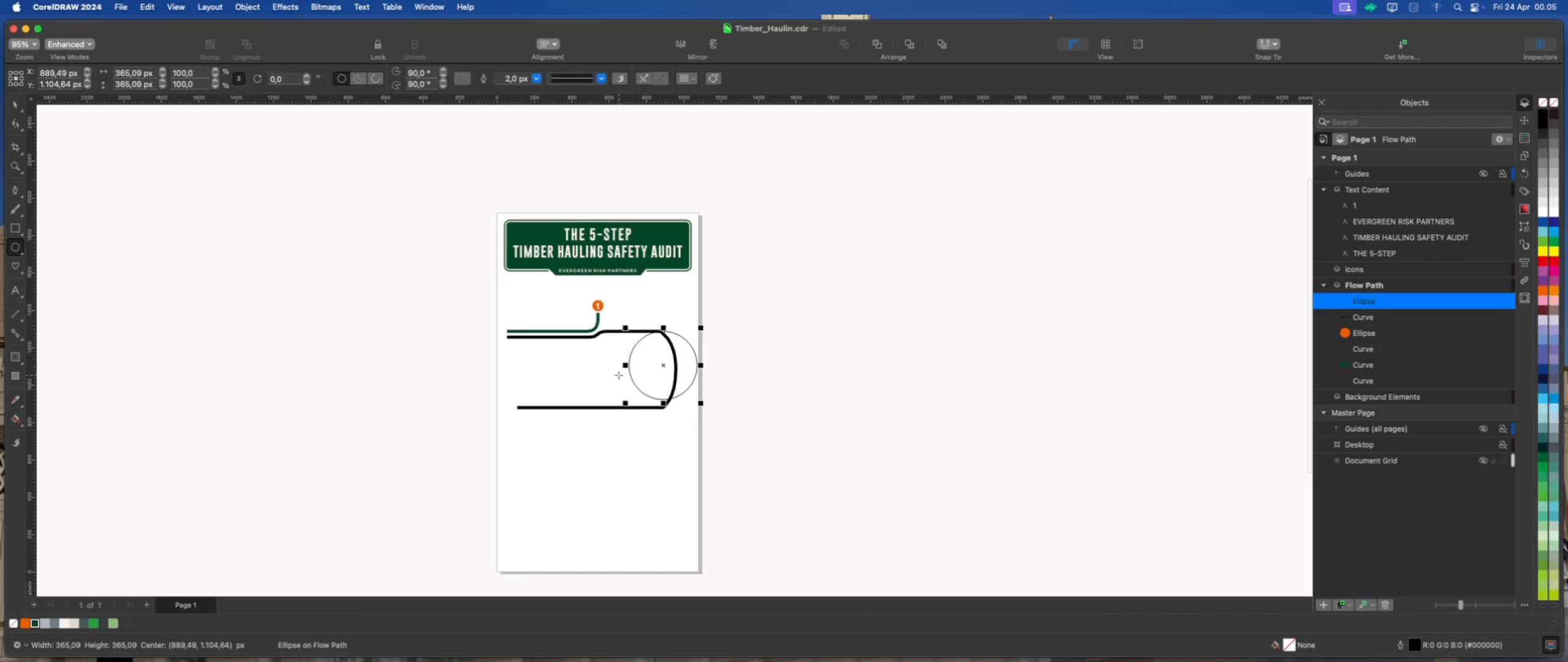 
scroll: coordinate [644, 372], scroll_direction: up, amount: 6.0
 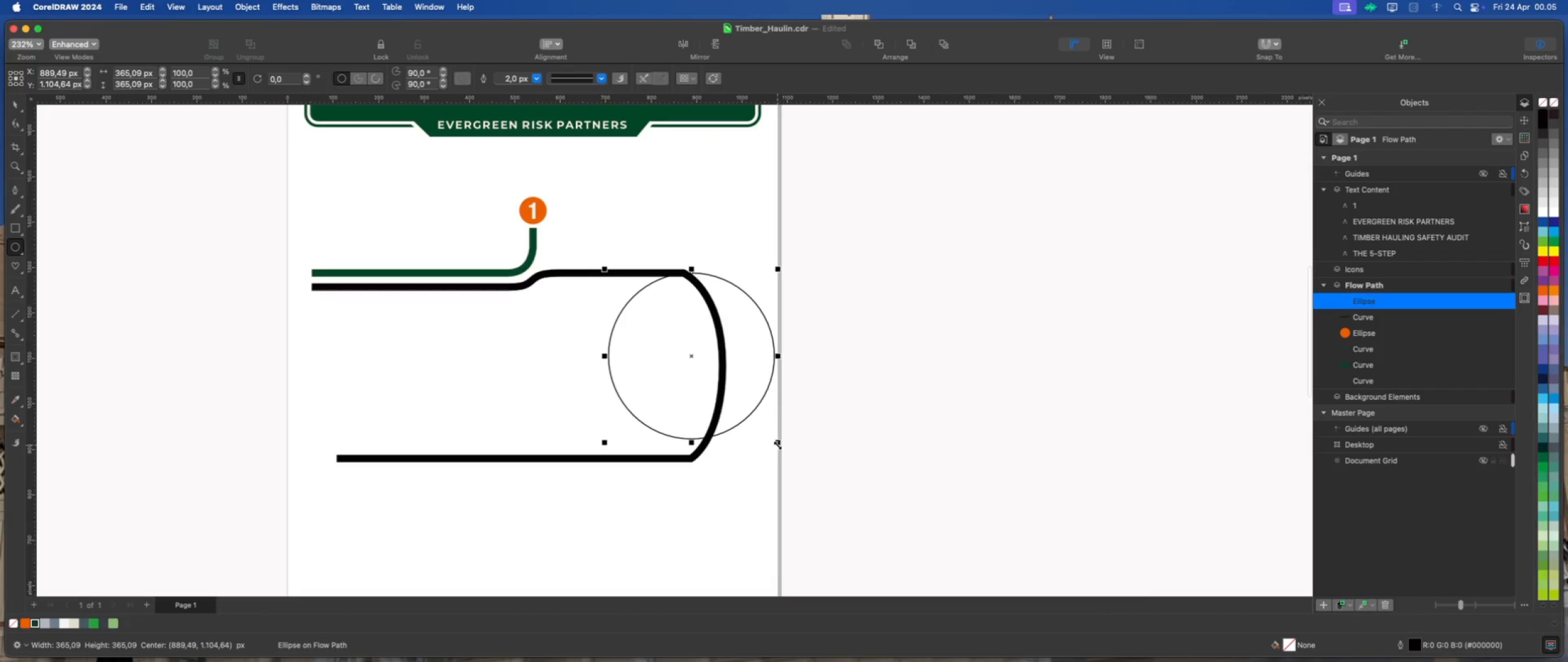 
left_click_drag(start_coordinate=[778, 444], to_coordinate=[769, 440])
 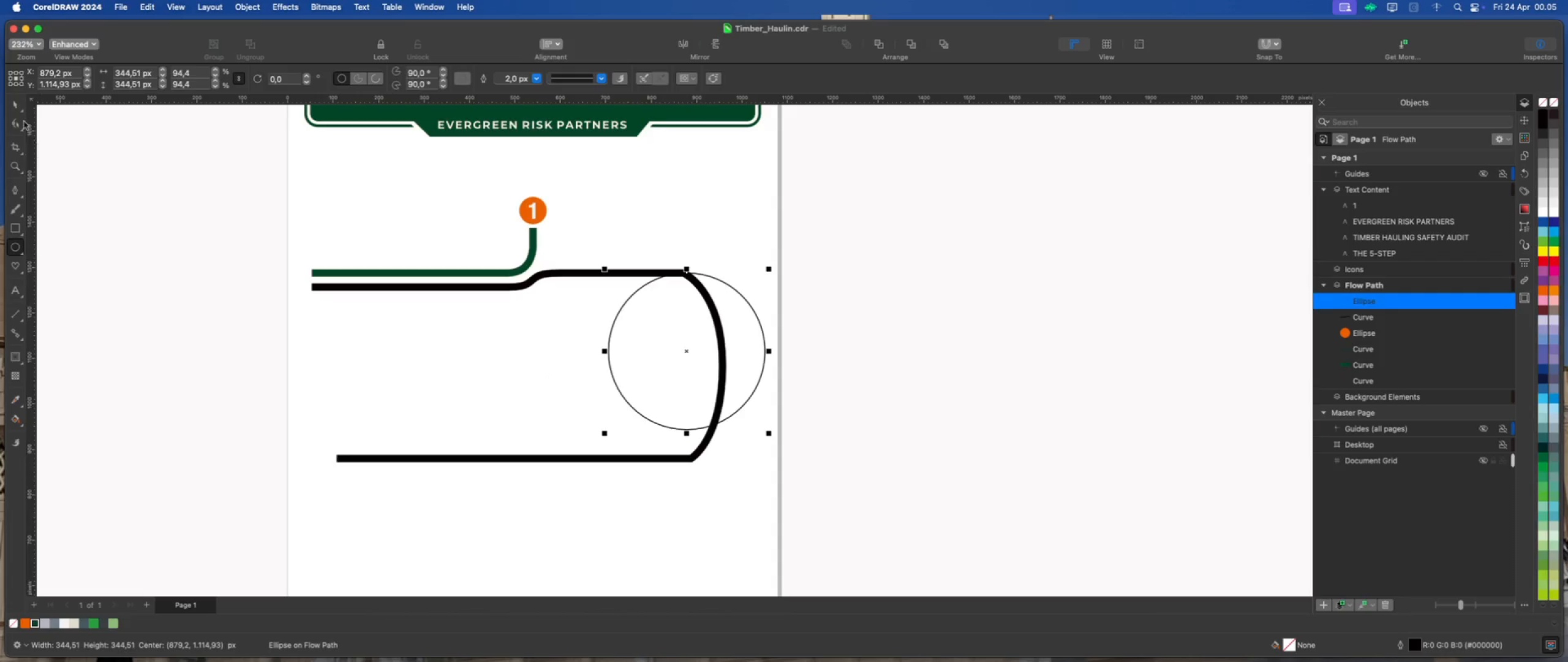 
left_click([15, 103])
 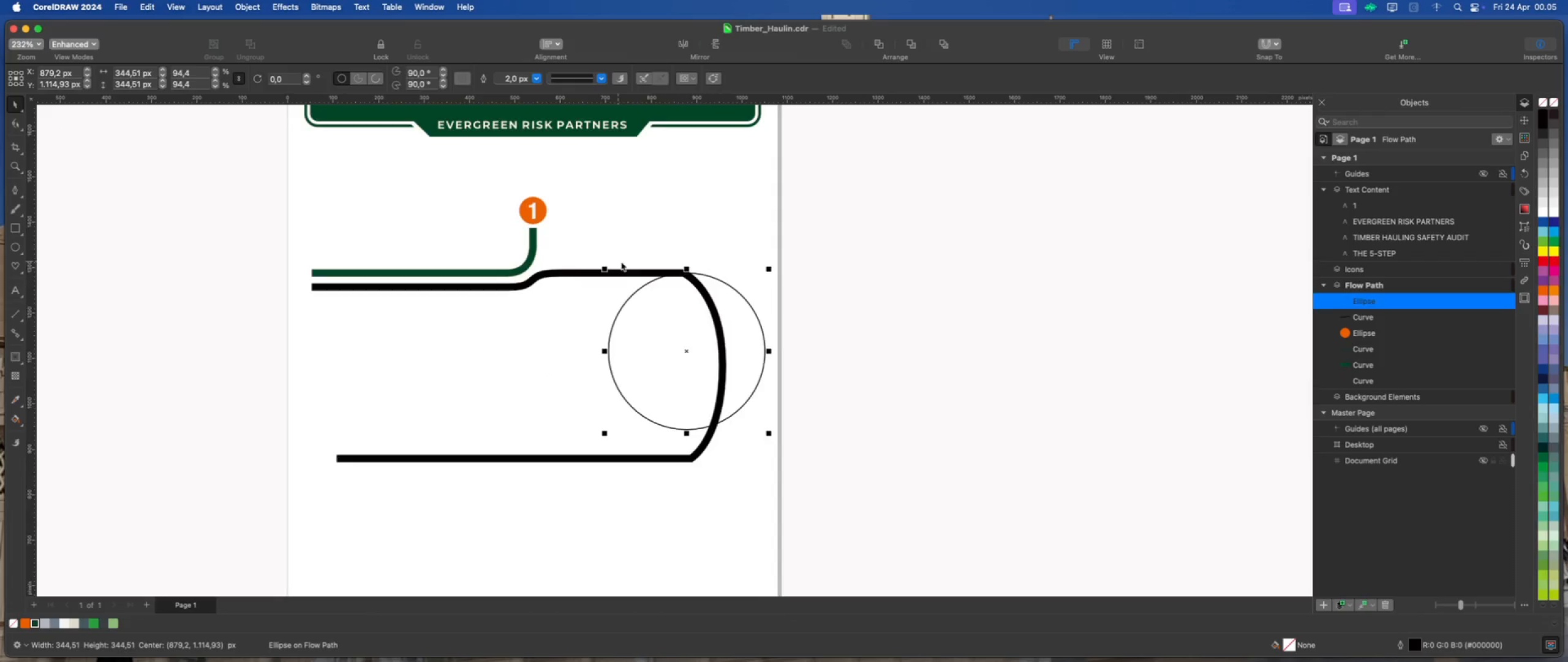 
scroll: coordinate [636, 262], scroll_direction: up, amount: 4.0
 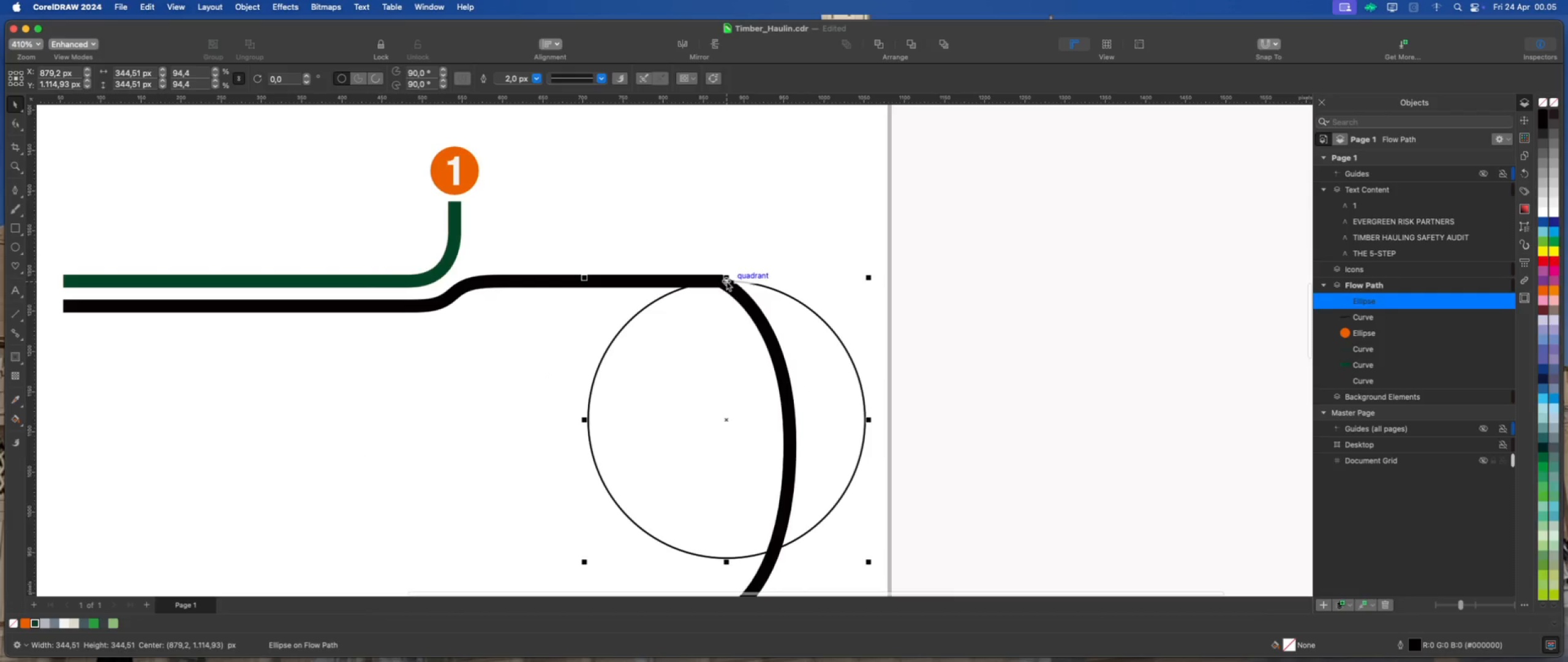 
left_click_drag(start_coordinate=[726, 281], to_coordinate=[688, 280])
 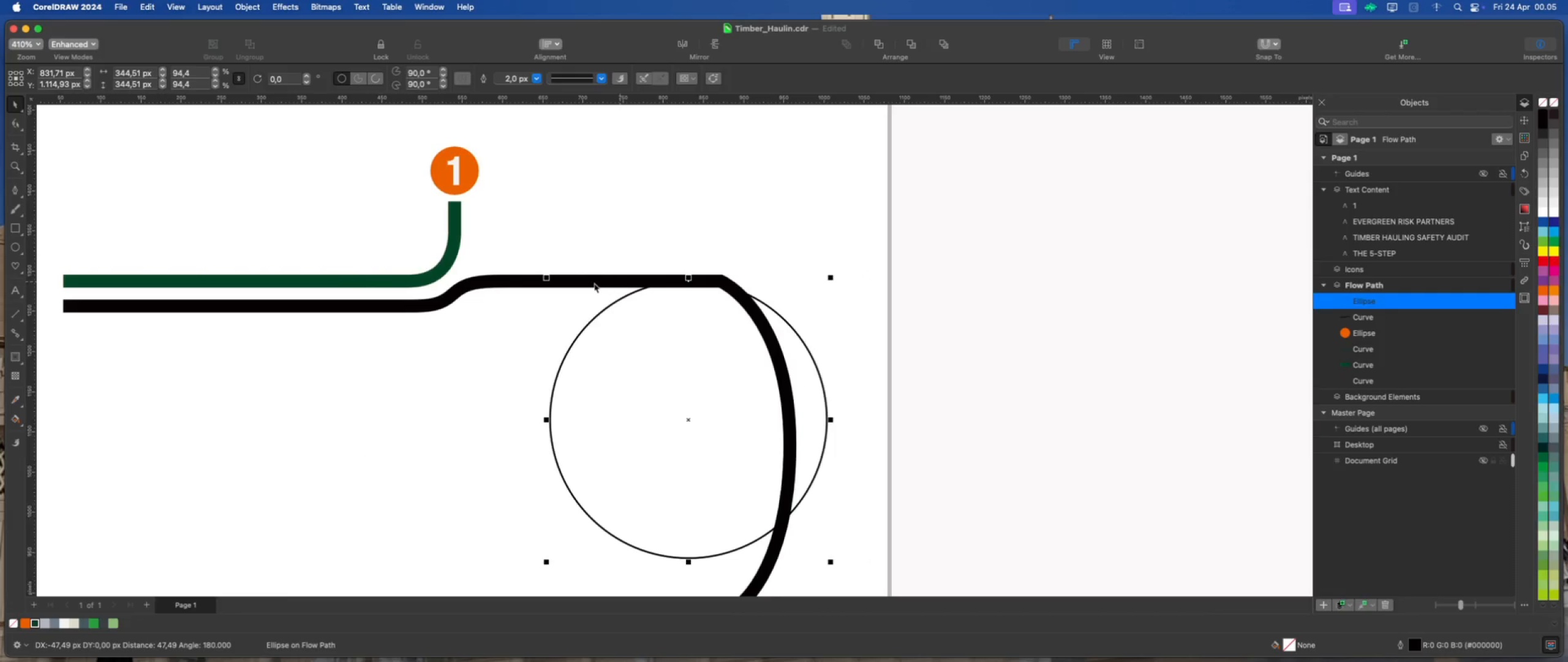 
hold_key(key=ShiftLeft, duration=2.06)
 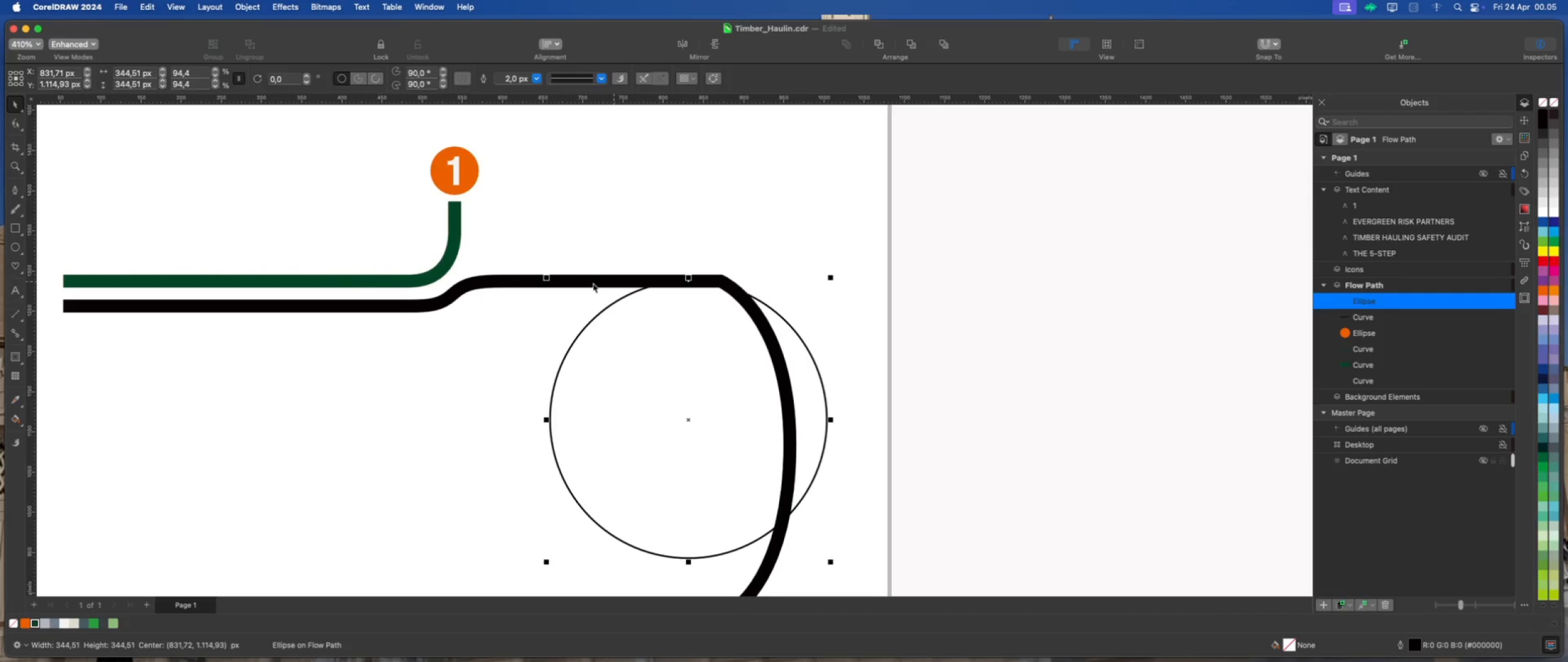 
left_click([593, 283])
 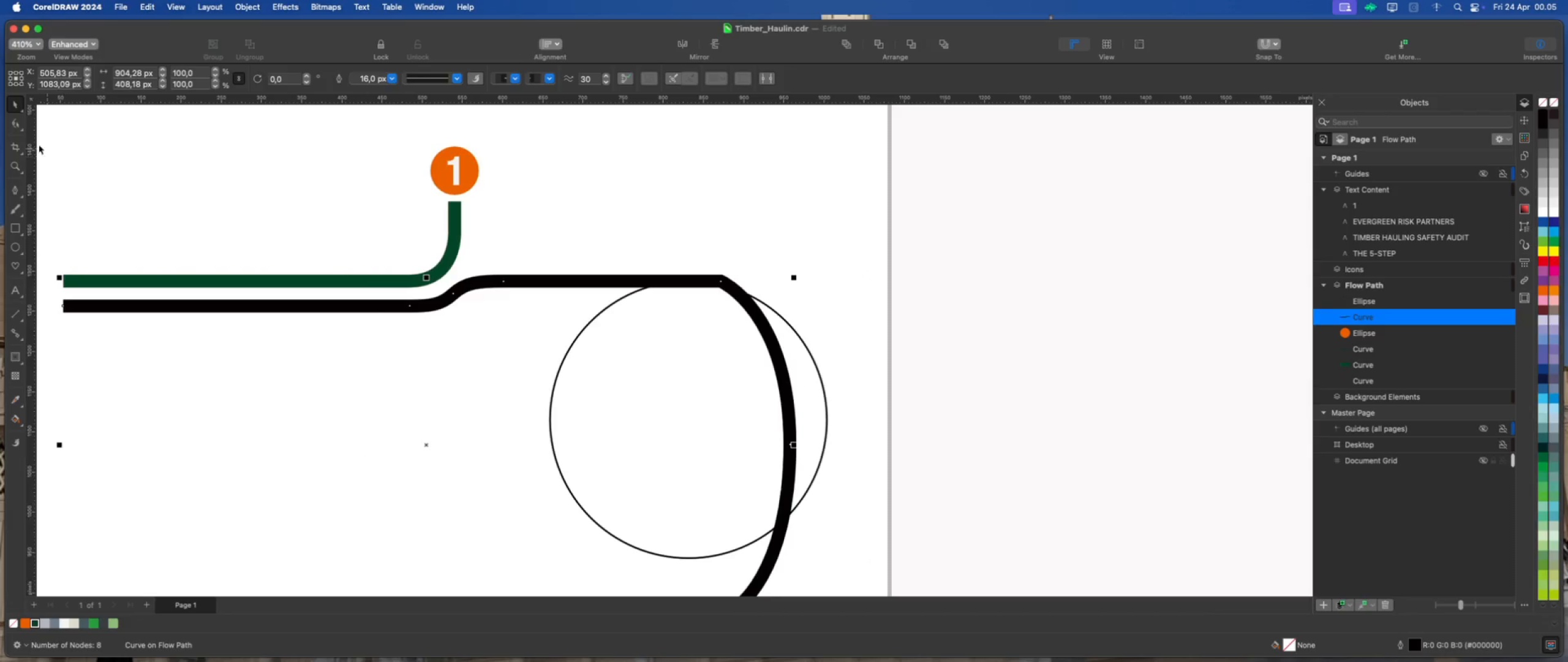 
left_click([17, 120])
 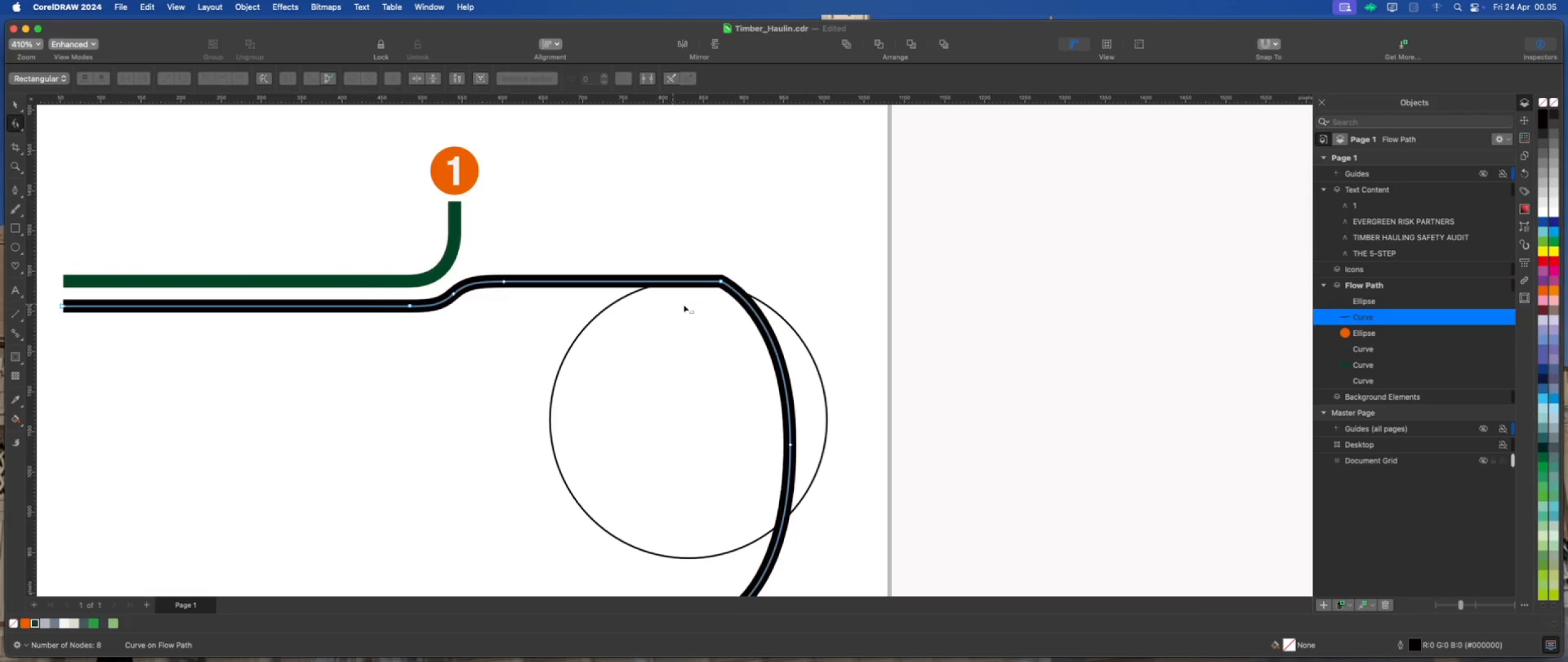 
scroll: coordinate [747, 310], scroll_direction: up, amount: 2.0
 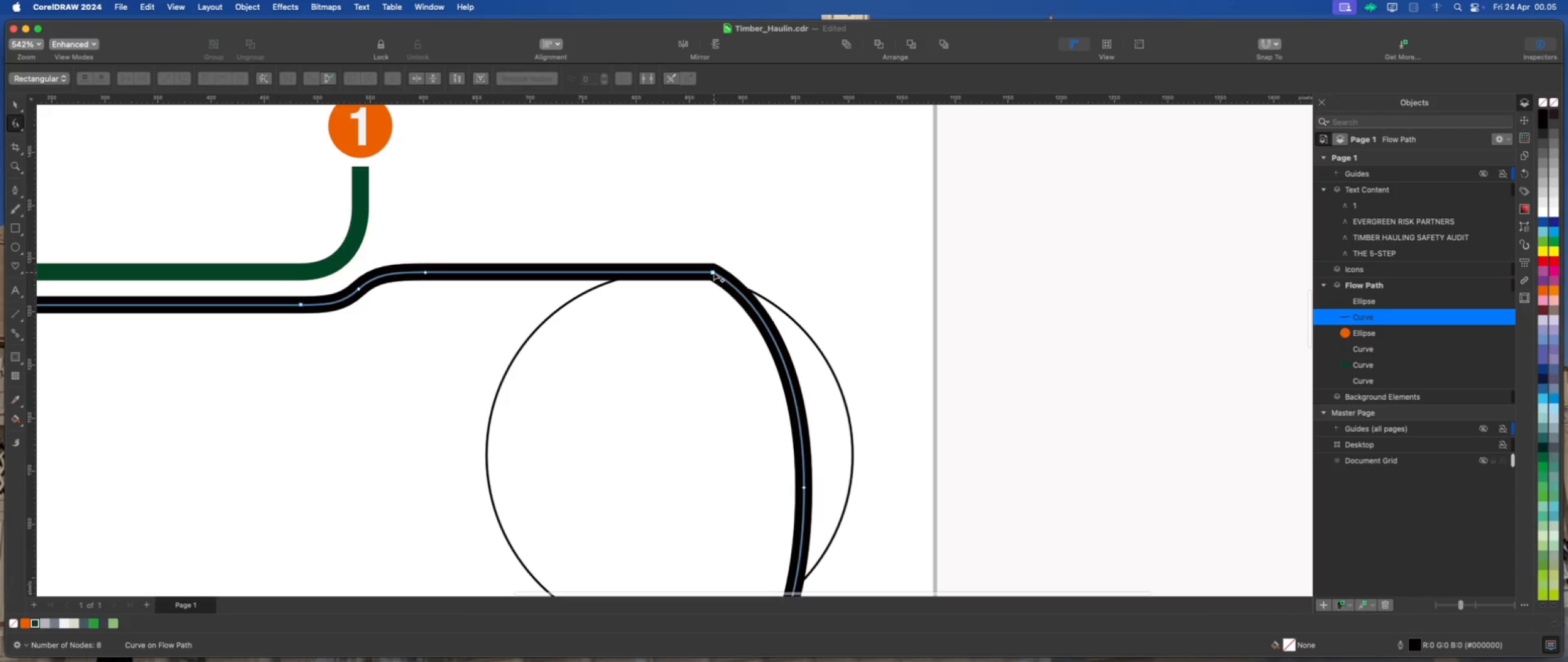 
left_click_drag(start_coordinate=[713, 272], to_coordinate=[670, 270])
 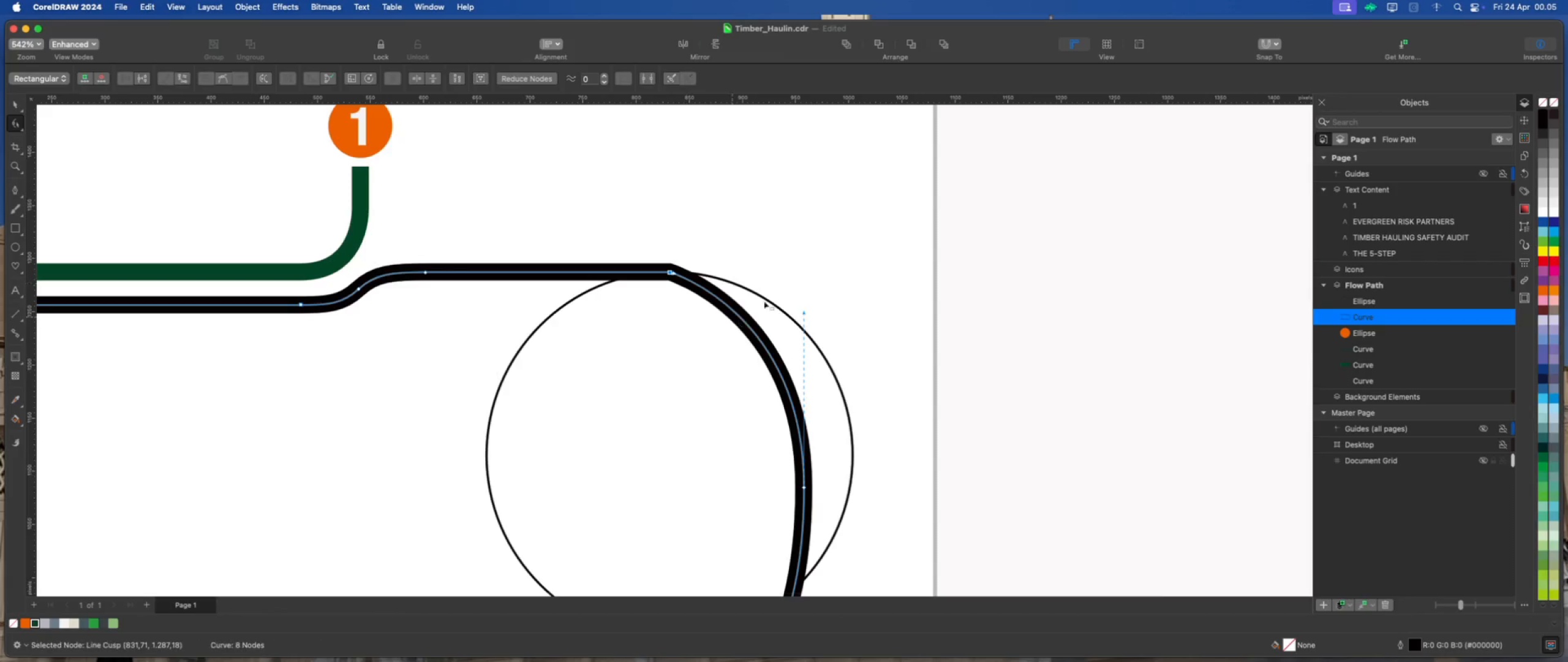 
scroll: coordinate [779, 292], scroll_direction: down, amount: 3.0
 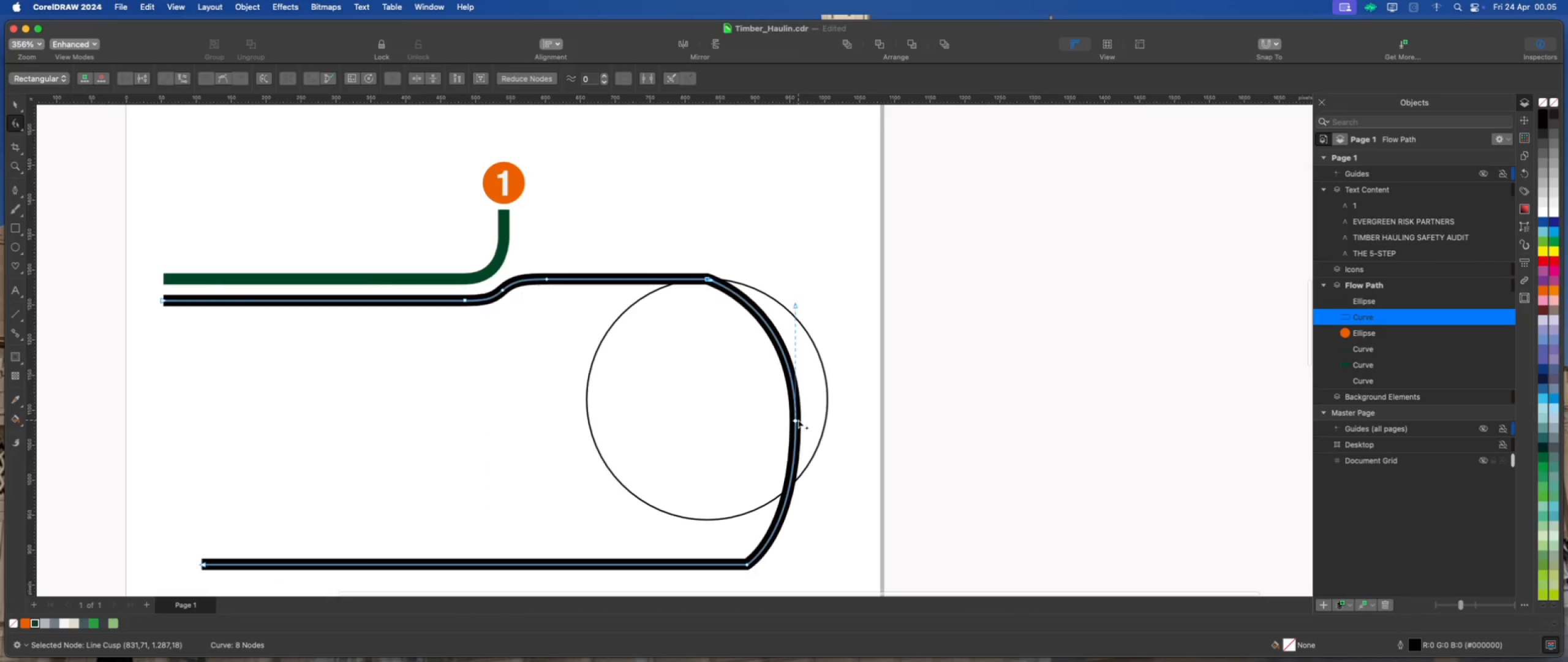 
left_click_drag(start_coordinate=[797, 420], to_coordinate=[828, 399])
 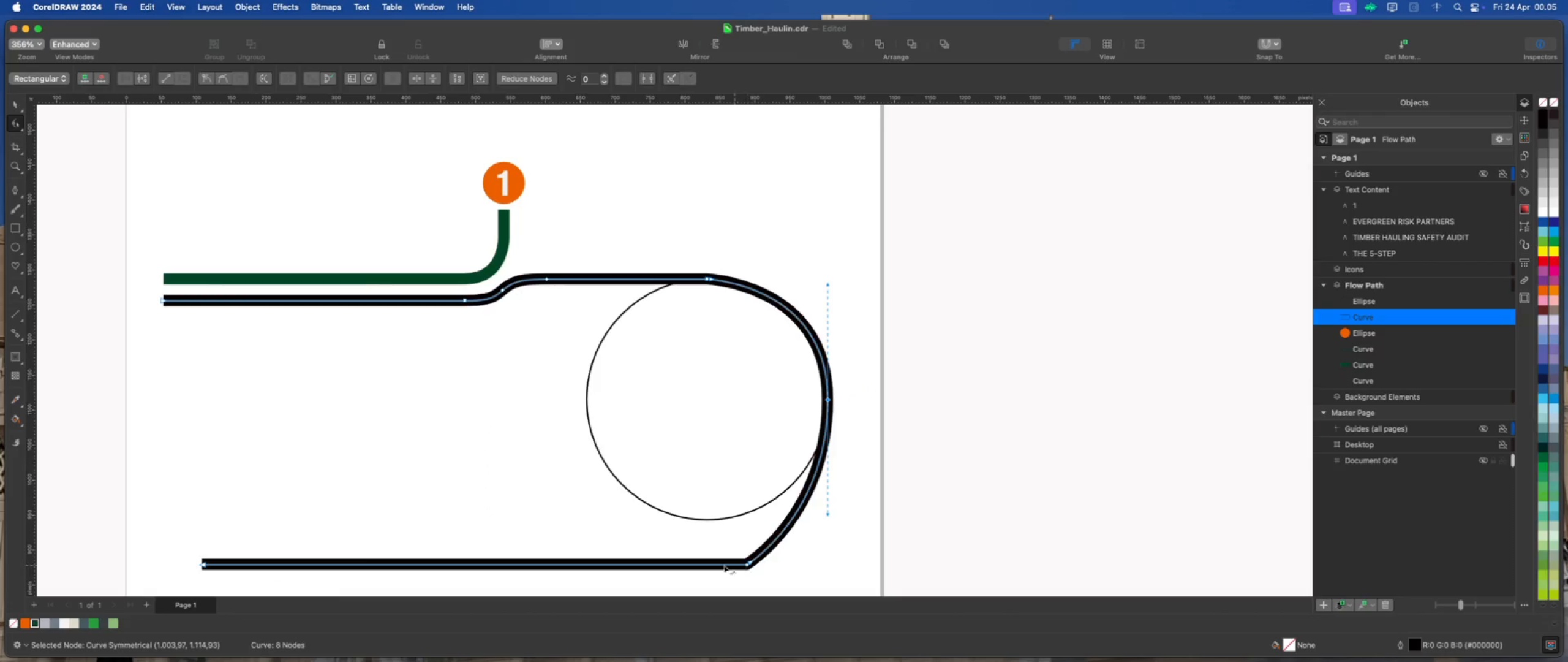 
left_click_drag(start_coordinate=[176, 469], to_coordinate=[645, 555])
 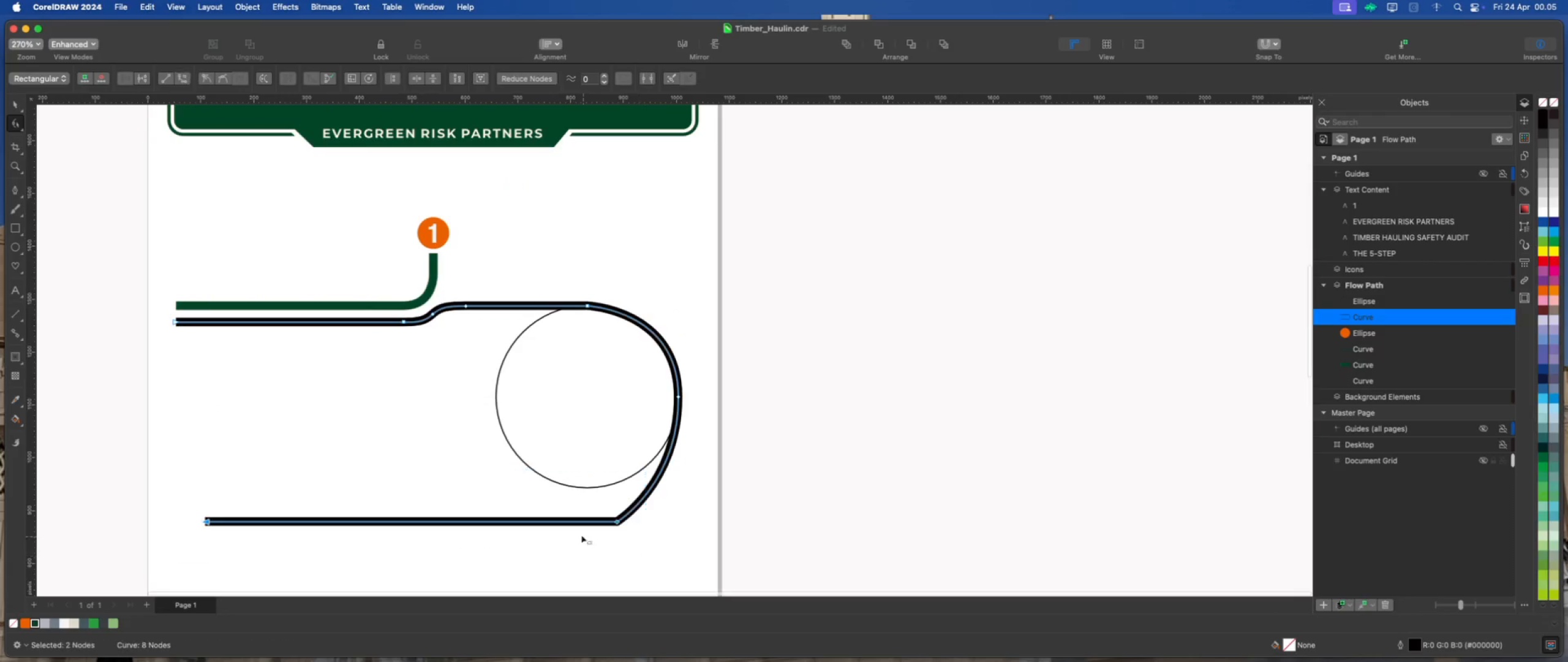 
scroll: coordinate [215, 389], scroll_direction: down, amount: 2.0
 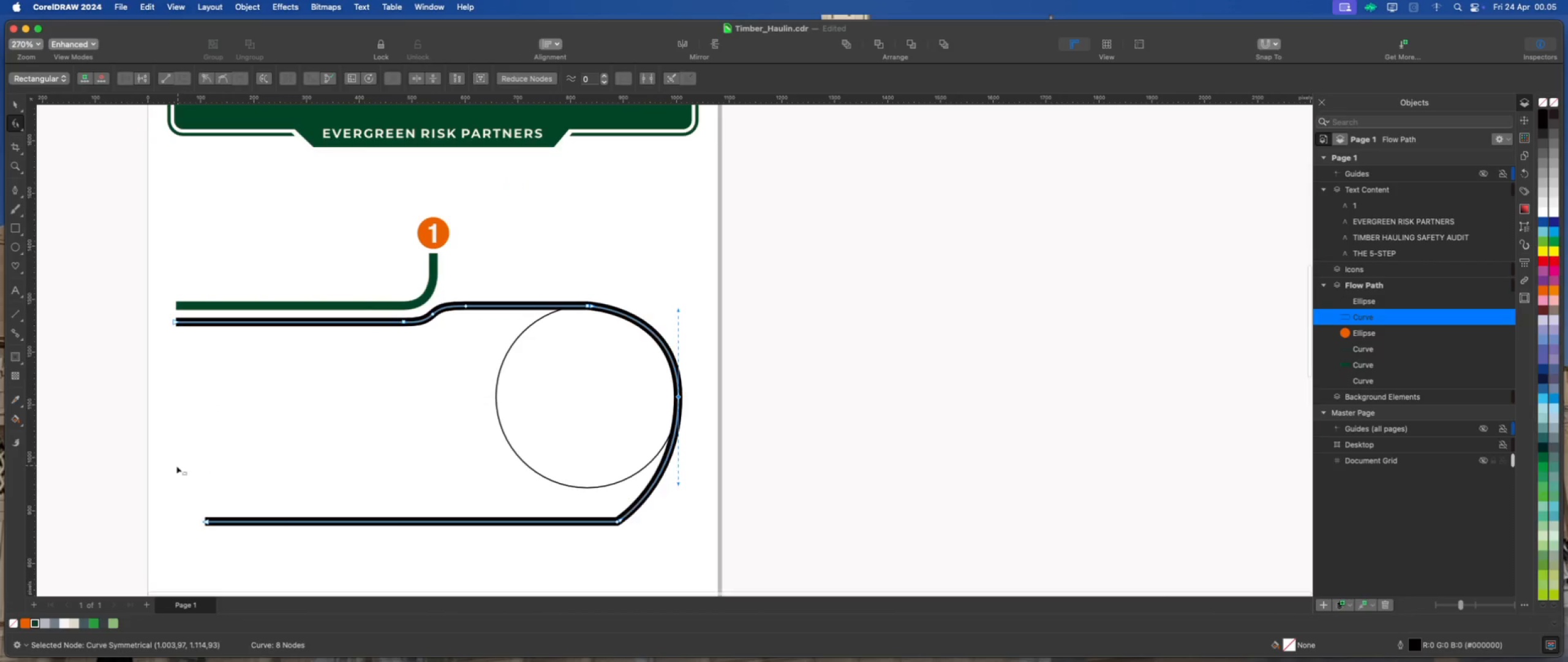 
scroll: coordinate [581, 534], scroll_direction: up, amount: 4.0
 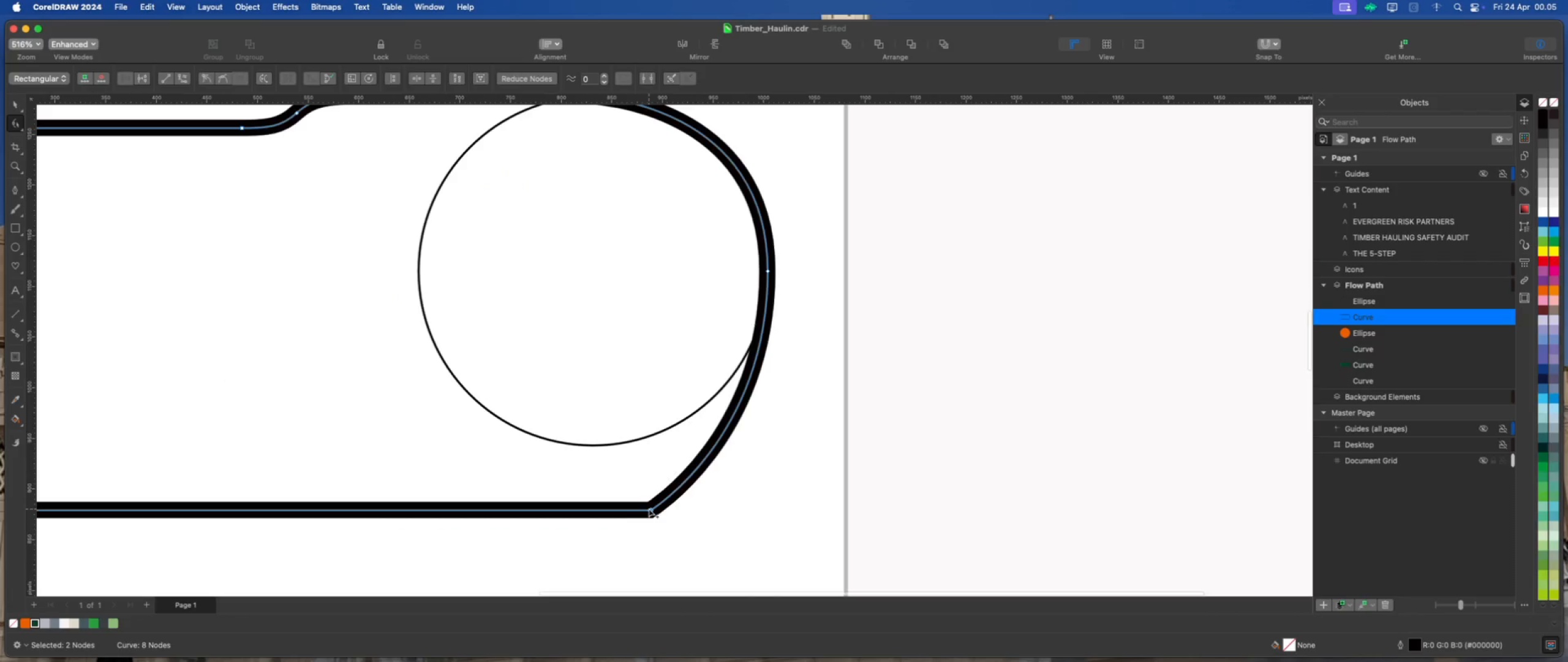 
left_click_drag(start_coordinate=[650, 509], to_coordinate=[591, 442])
 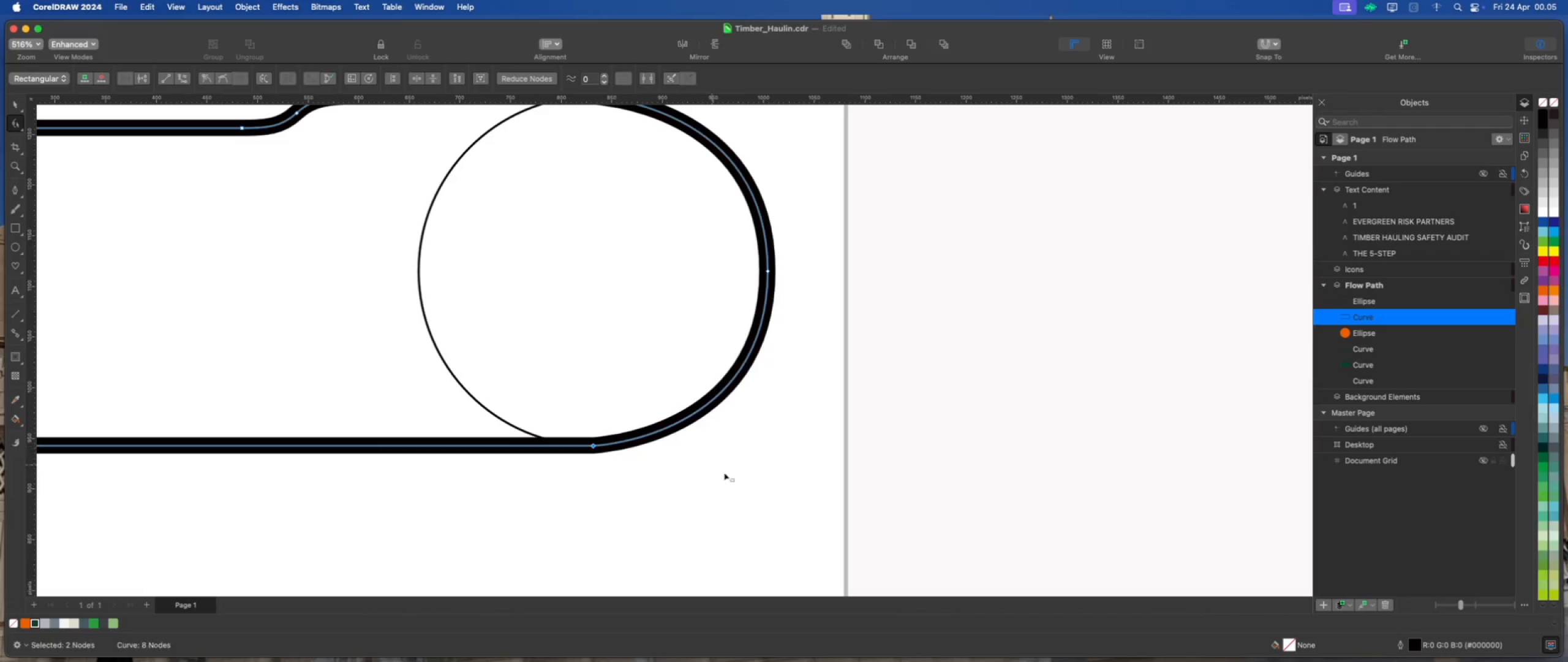 
scroll: coordinate [725, 476], scroll_direction: down, amount: 3.0
 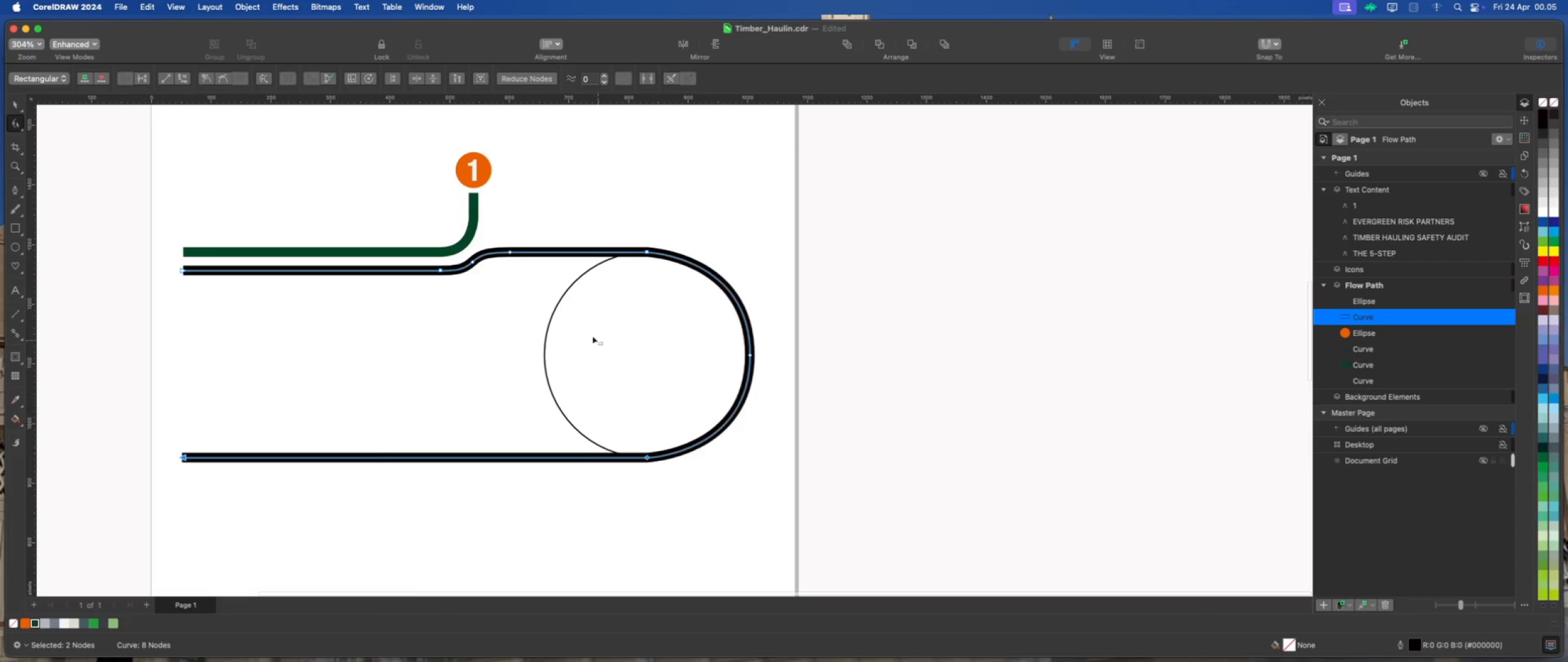 
scroll: coordinate [717, 232], scroll_direction: up, amount: 5.0
 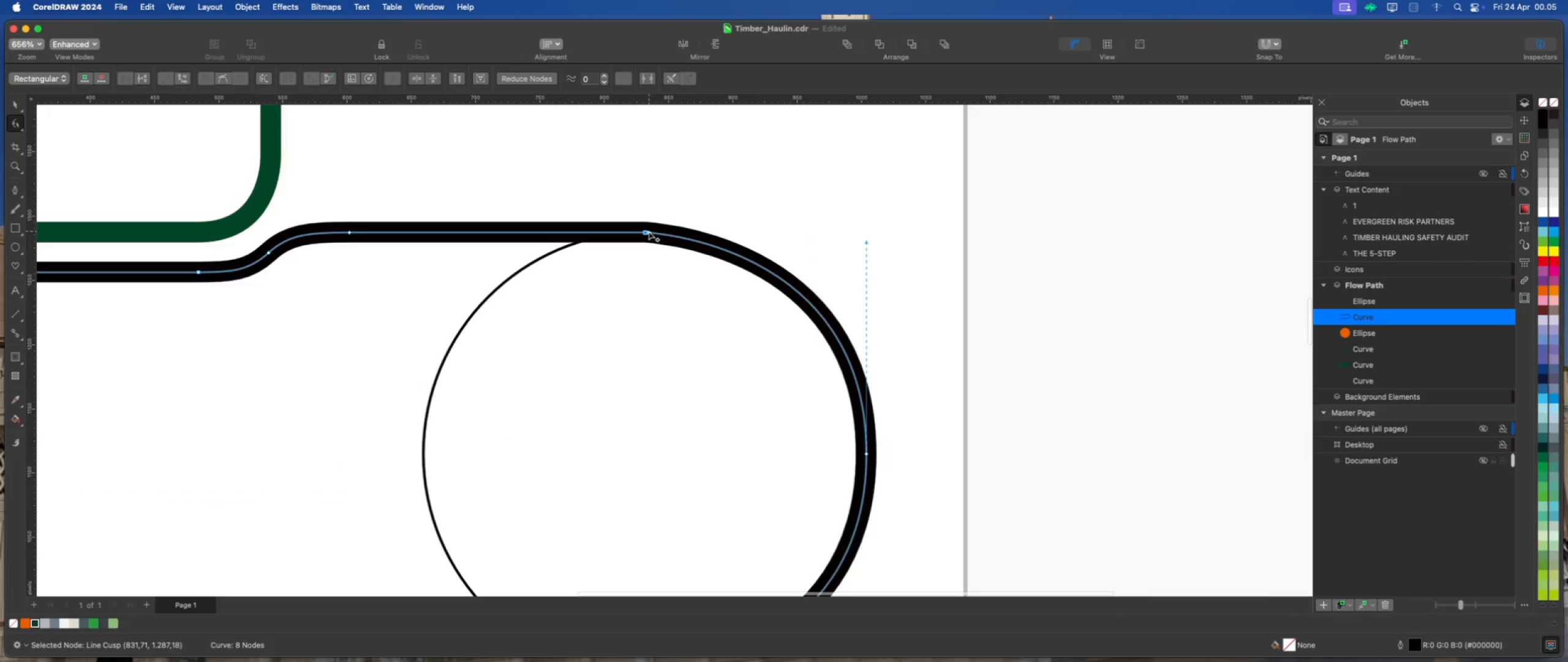 
left_click([647, 264])
 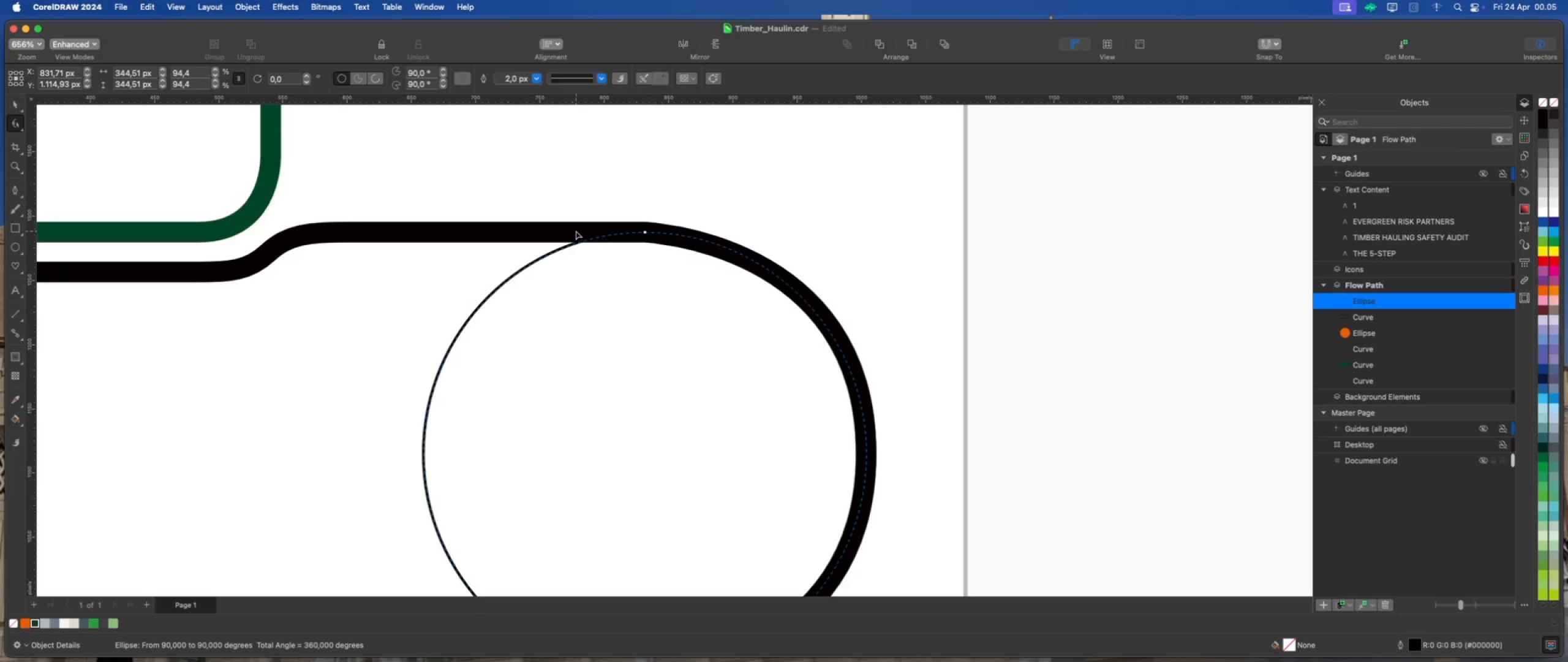 
left_click([576, 231])
 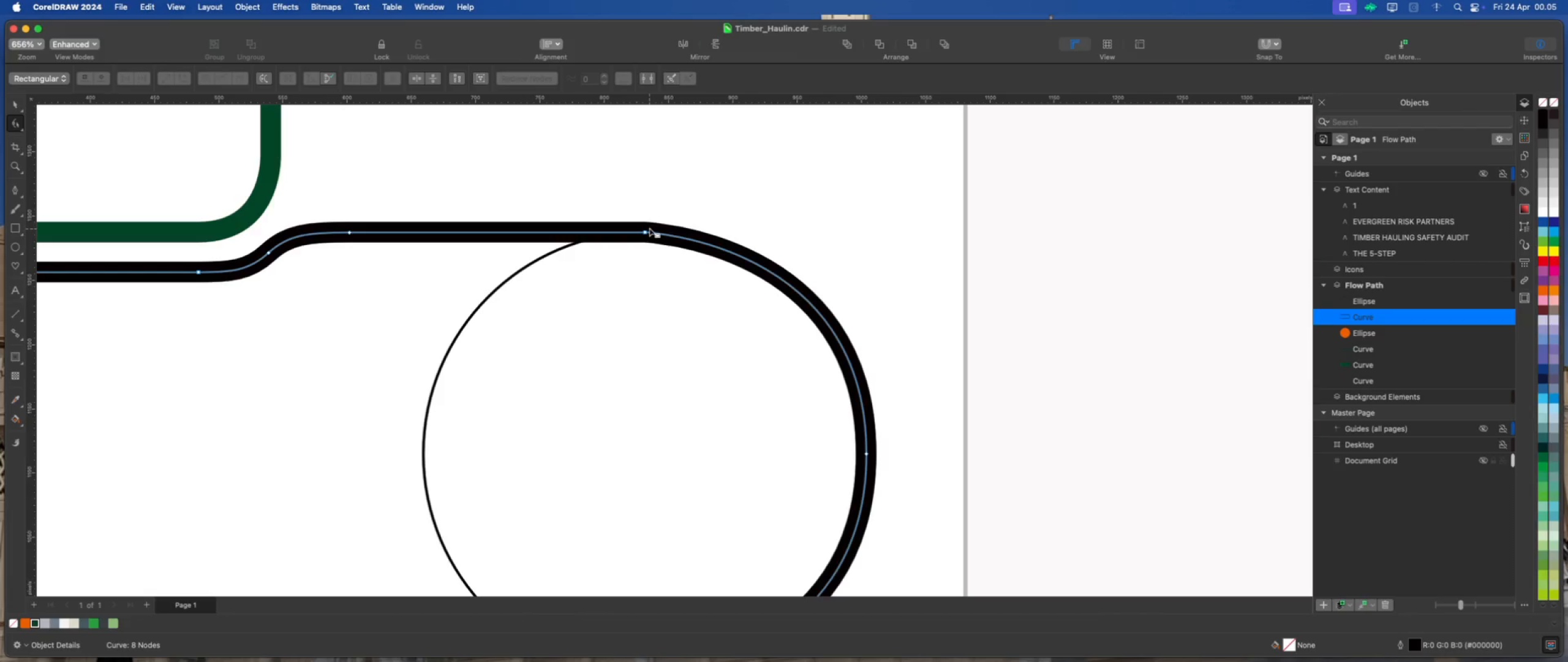 
left_click([646, 232])
 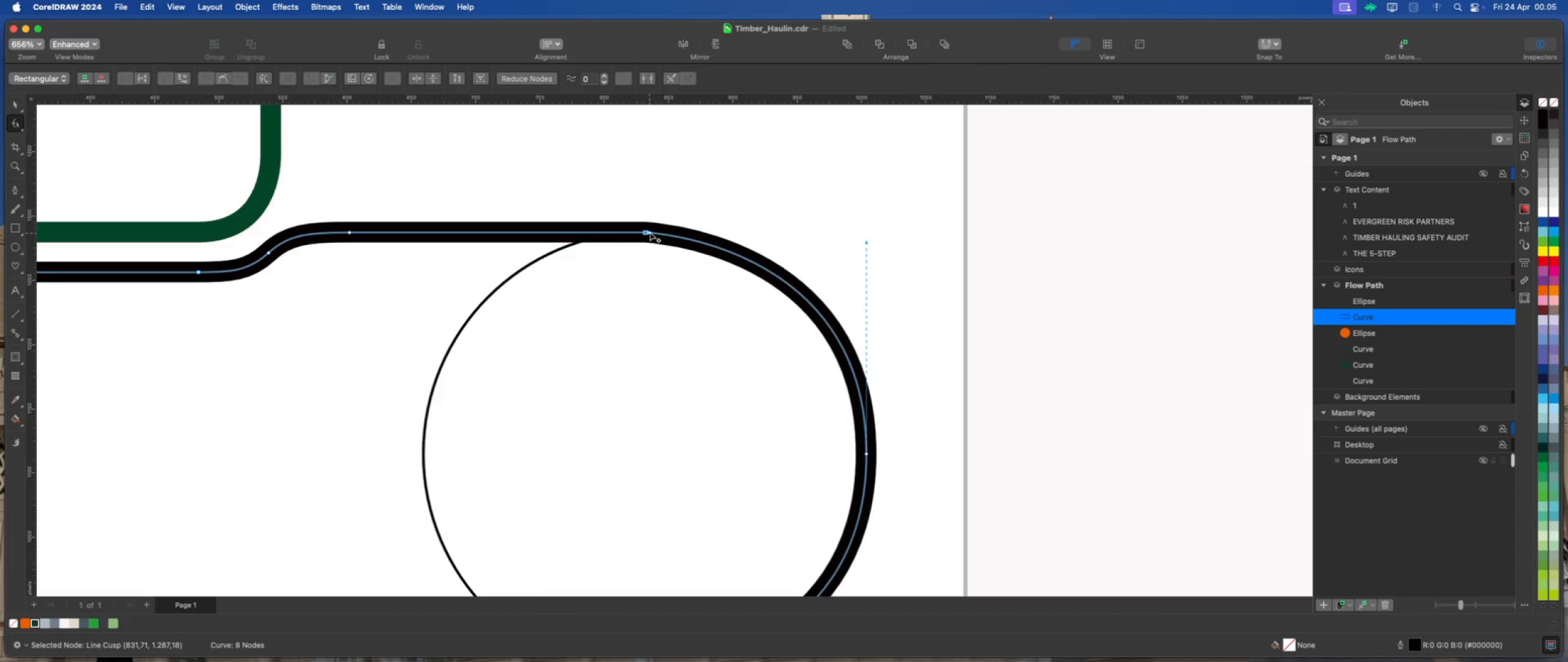 
left_click_drag(start_coordinate=[650, 232], to_coordinate=[684, 233])
 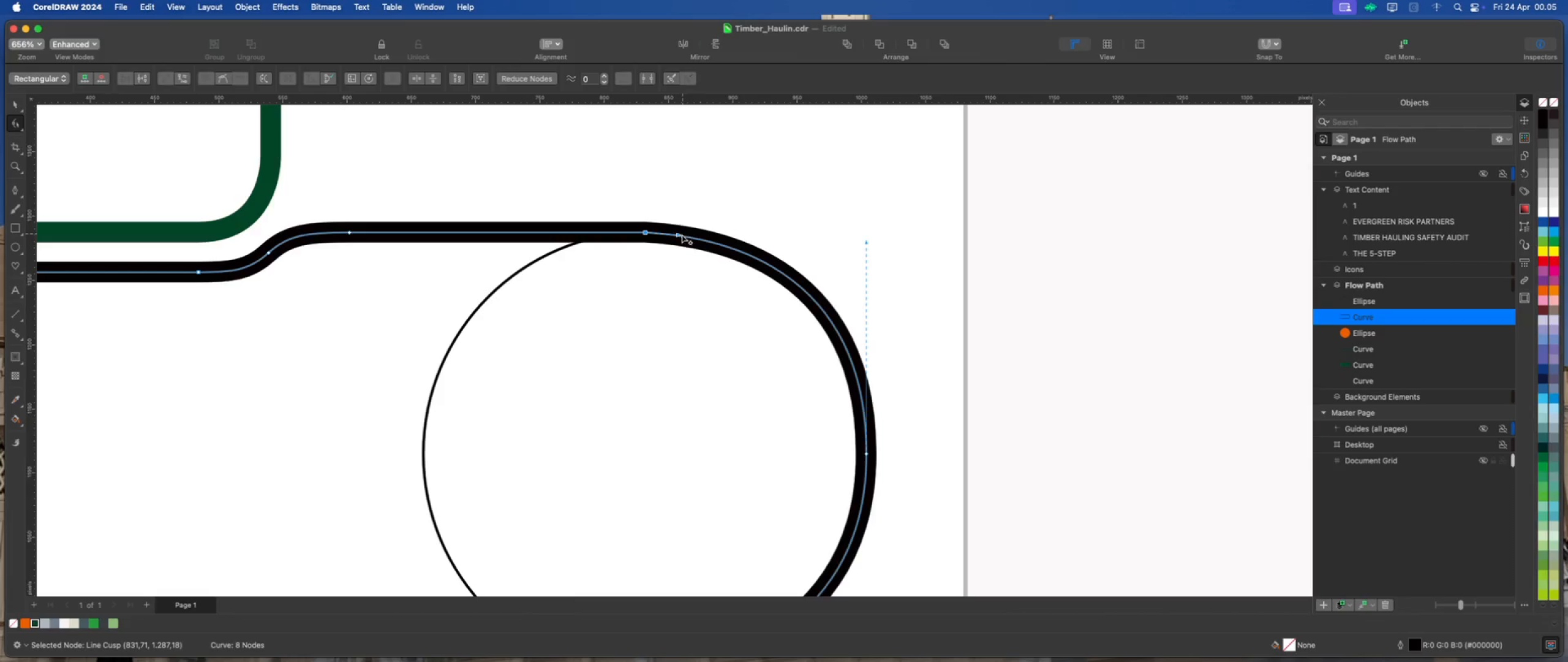 
hold_key(key=ShiftLeft, duration=2.96)
 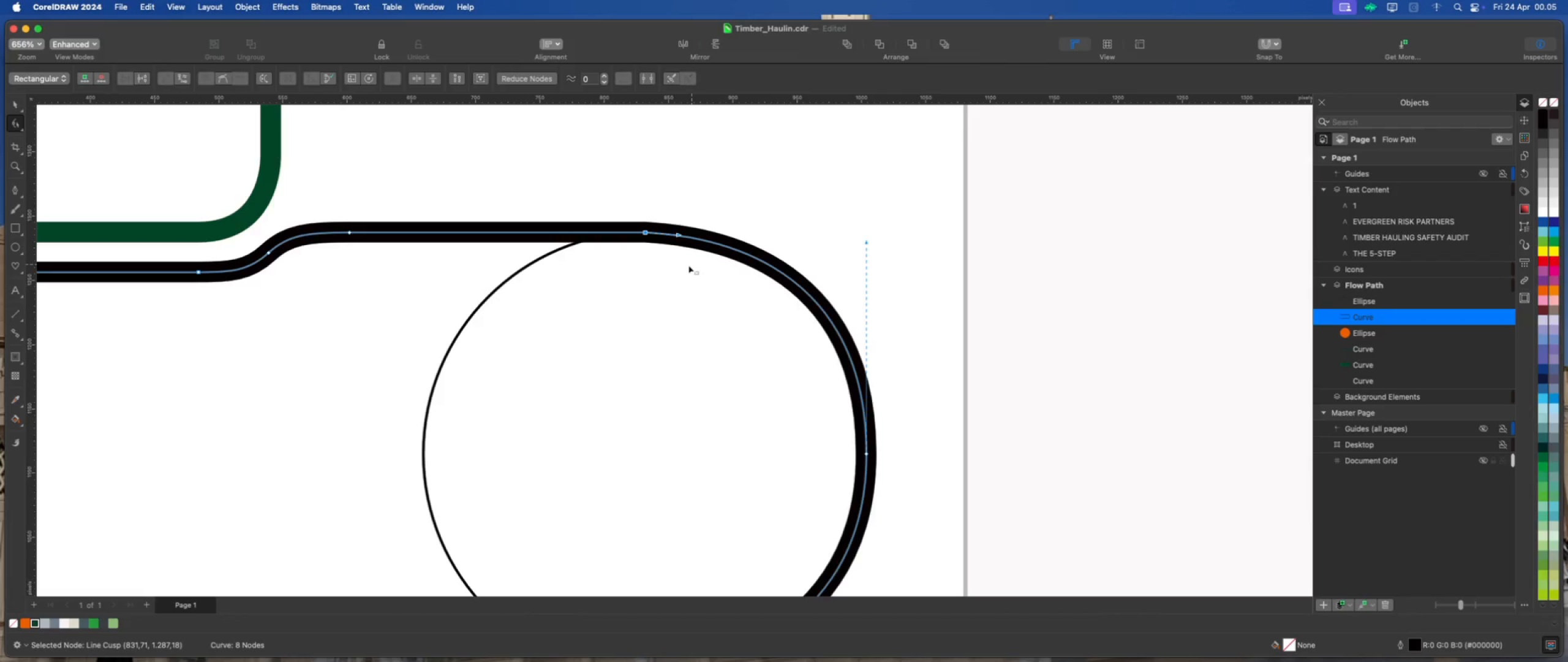 
left_click([661, 317])
 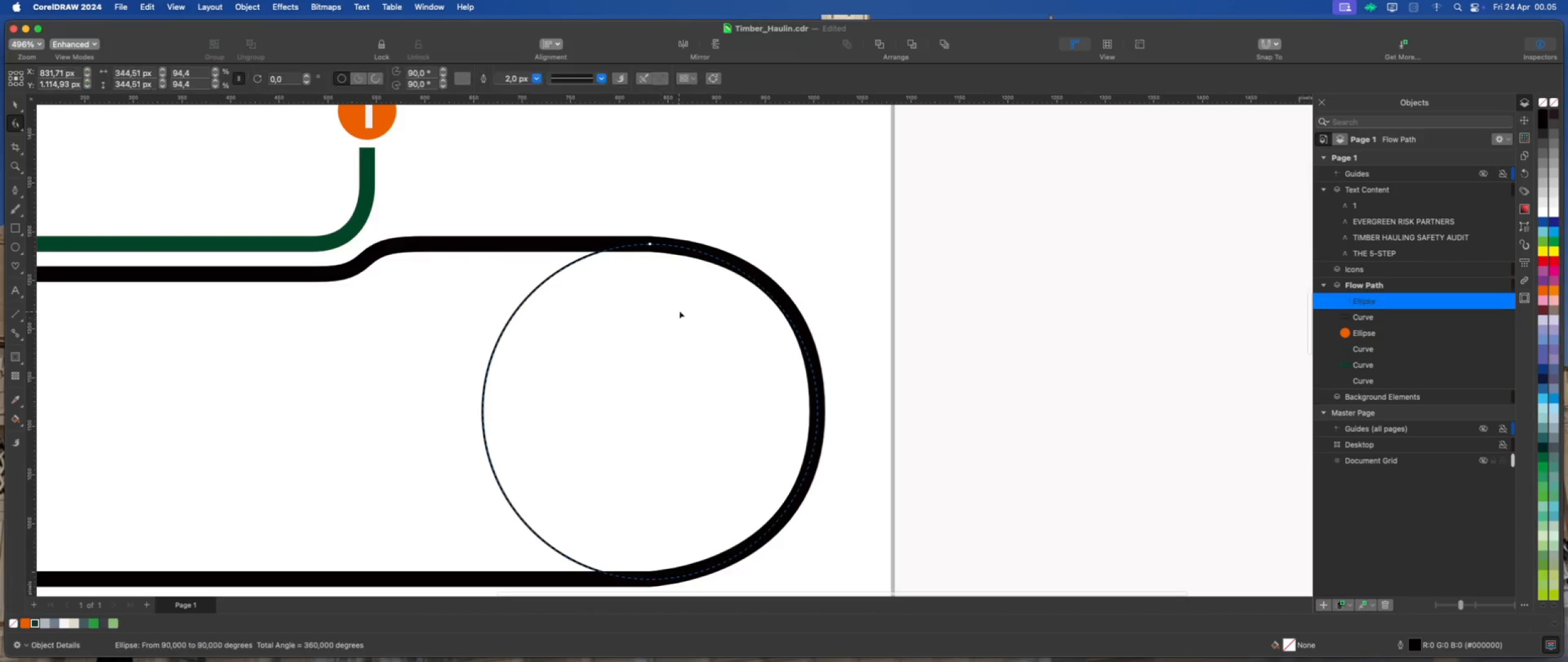 
scroll: coordinate [666, 280], scroll_direction: down, amount: 2.0
 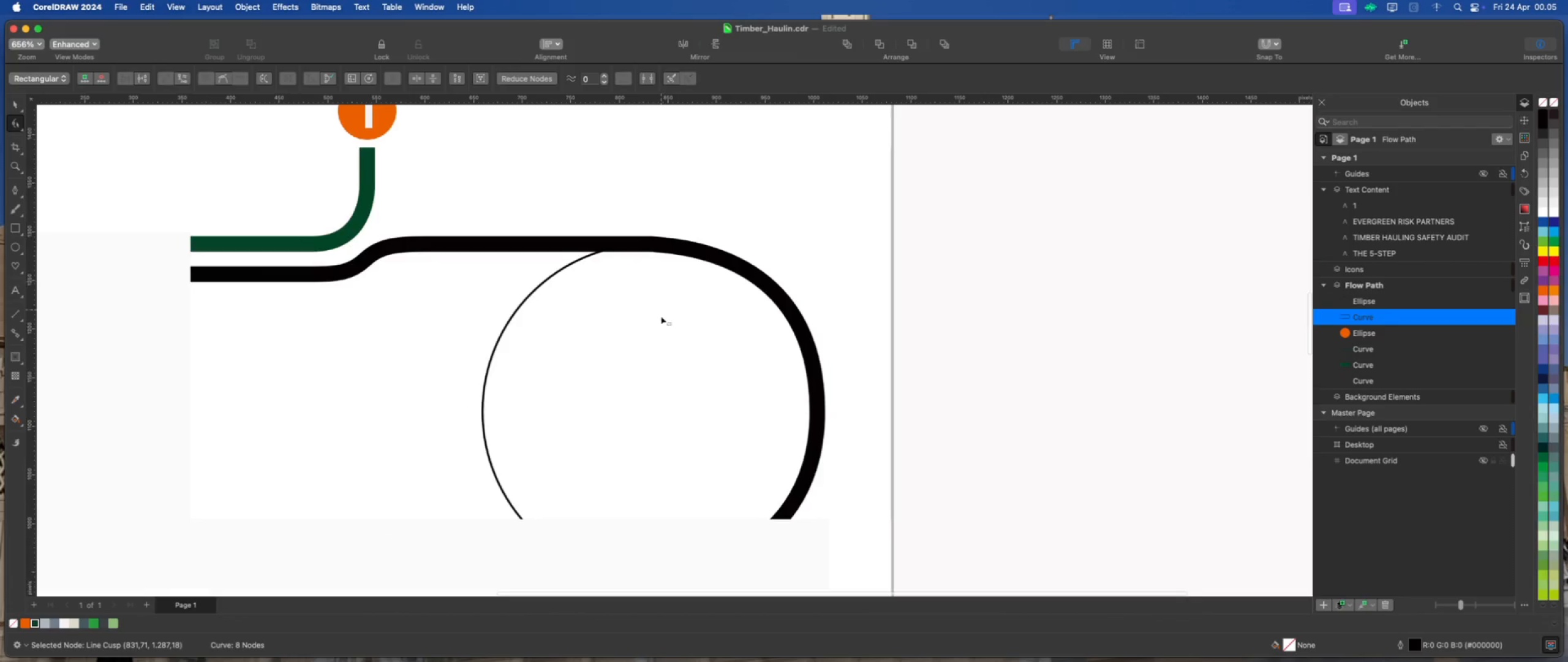 
scroll: coordinate [679, 311], scroll_direction: up, amount: 2.0
 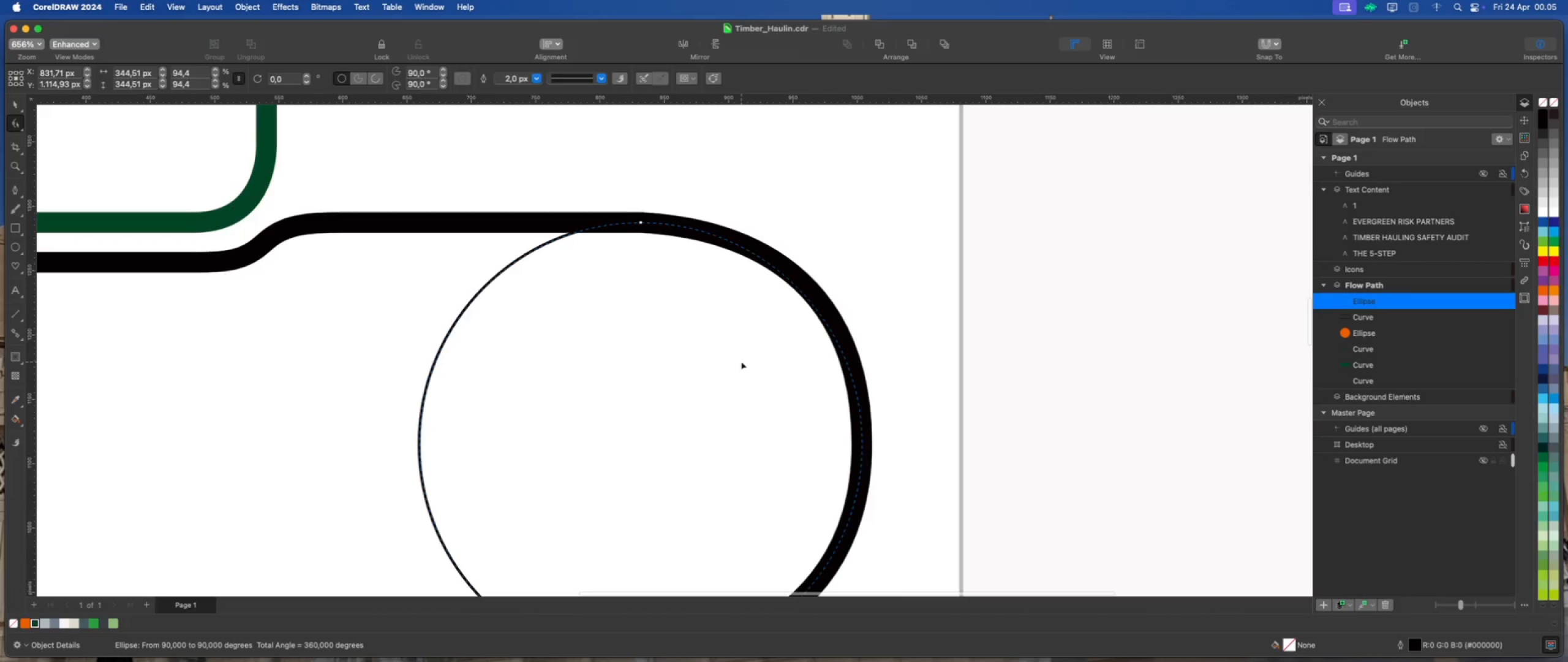 
left_click([741, 362])
 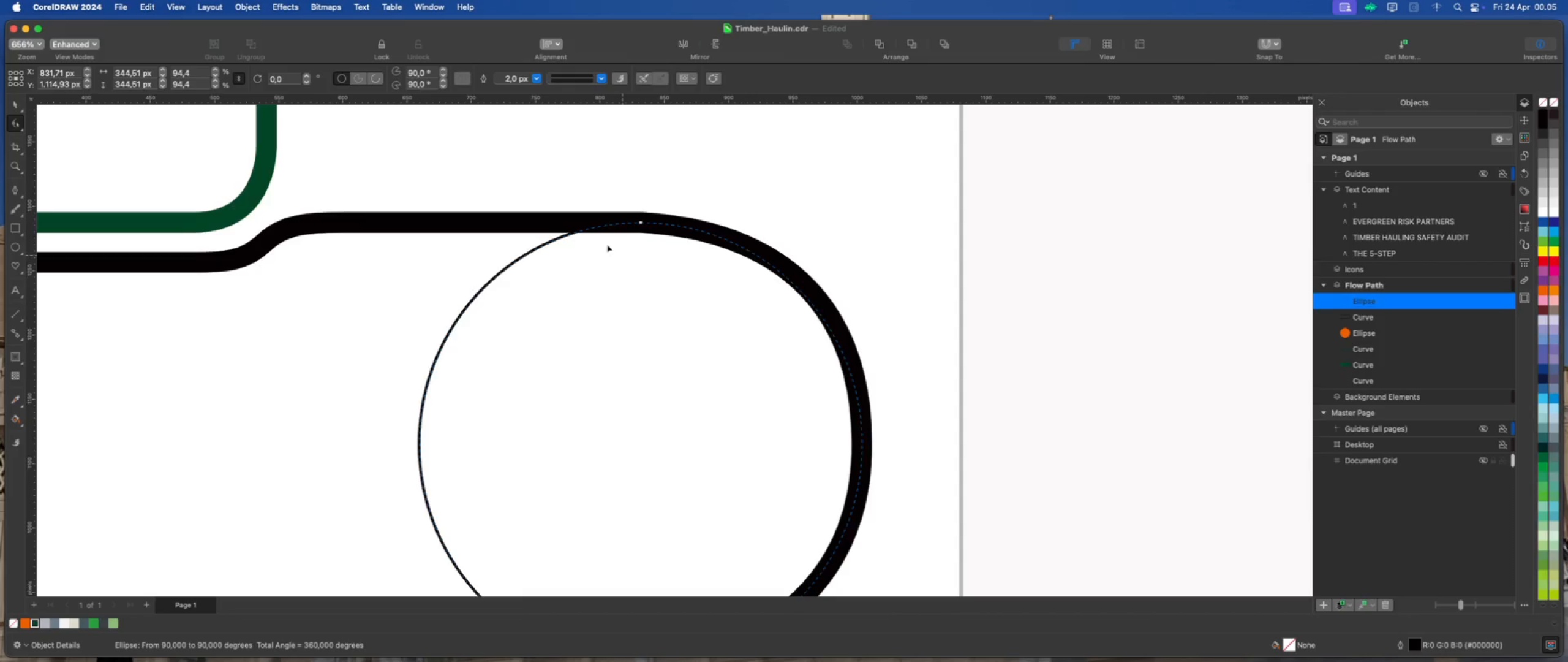 
left_click([559, 219])
 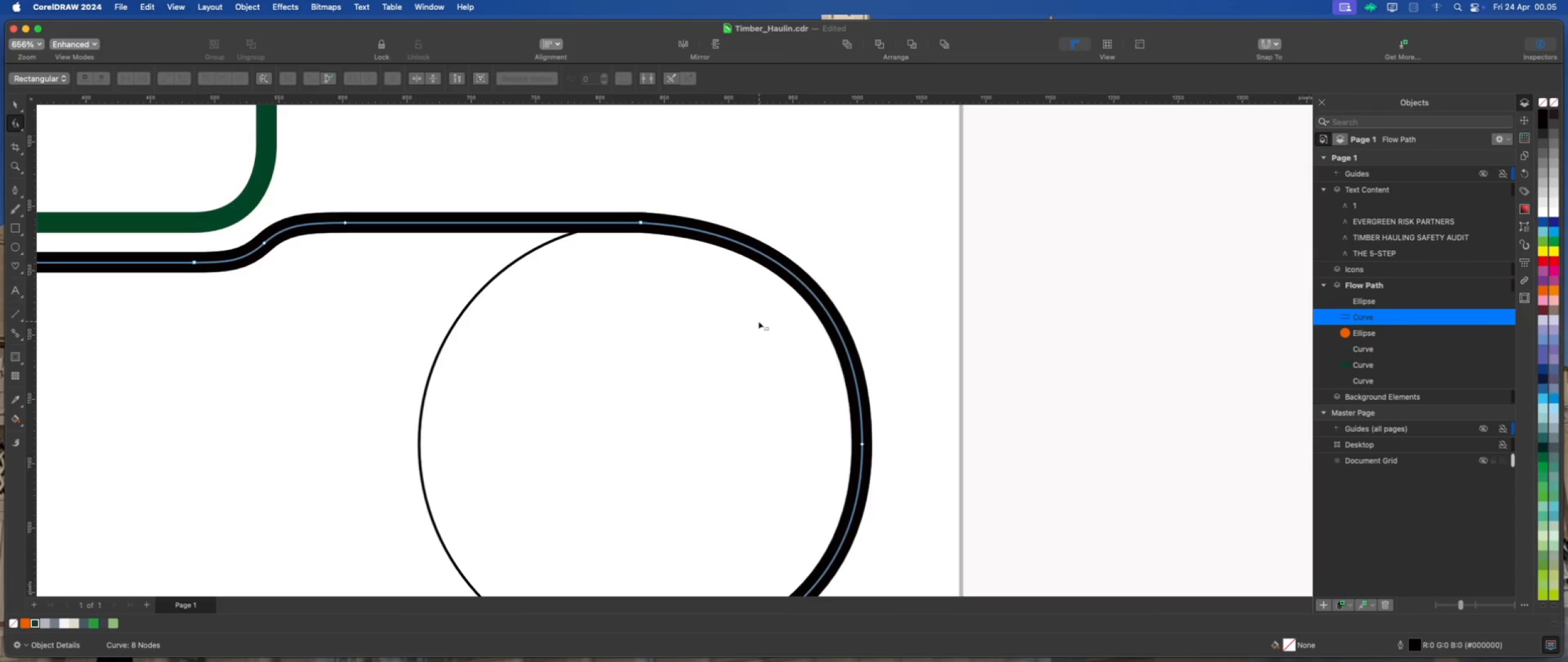 
left_click([738, 354])
 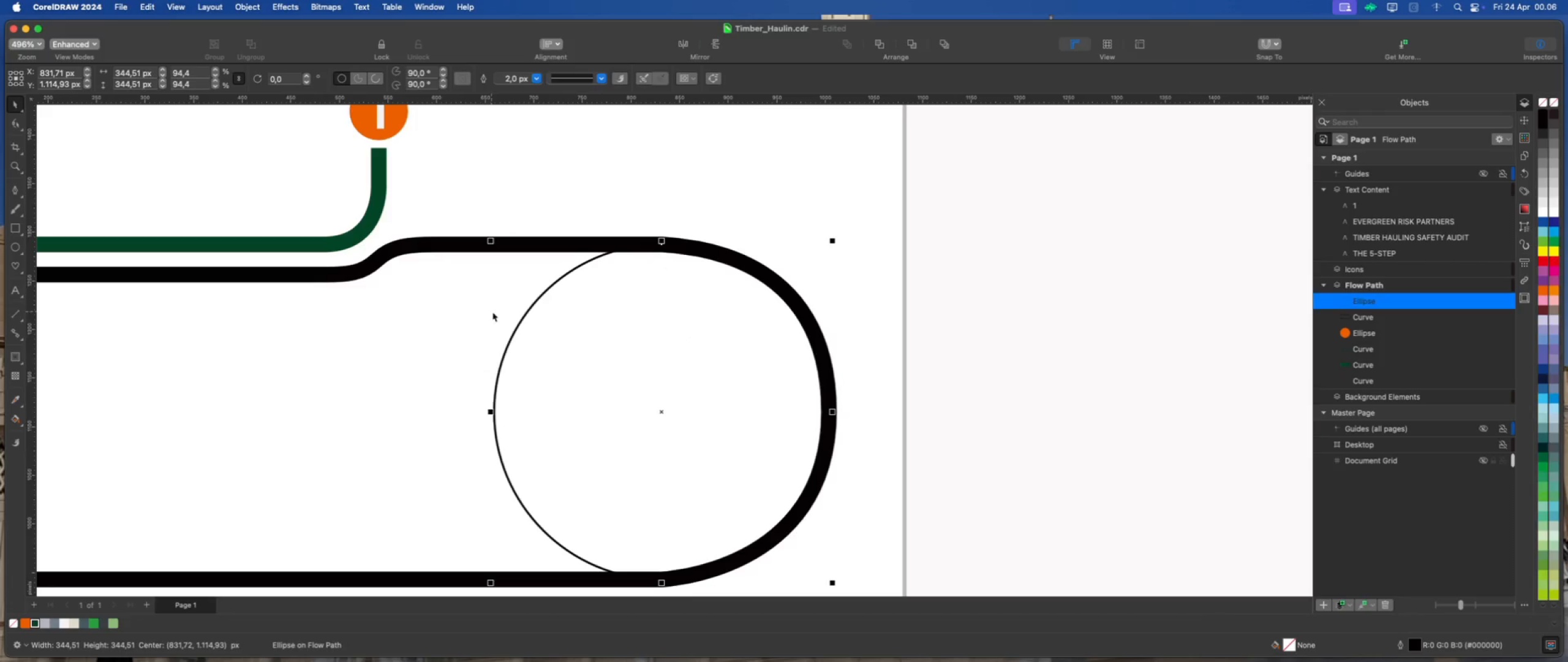 
scroll: coordinate [727, 313], scroll_direction: down, amount: 2.0
 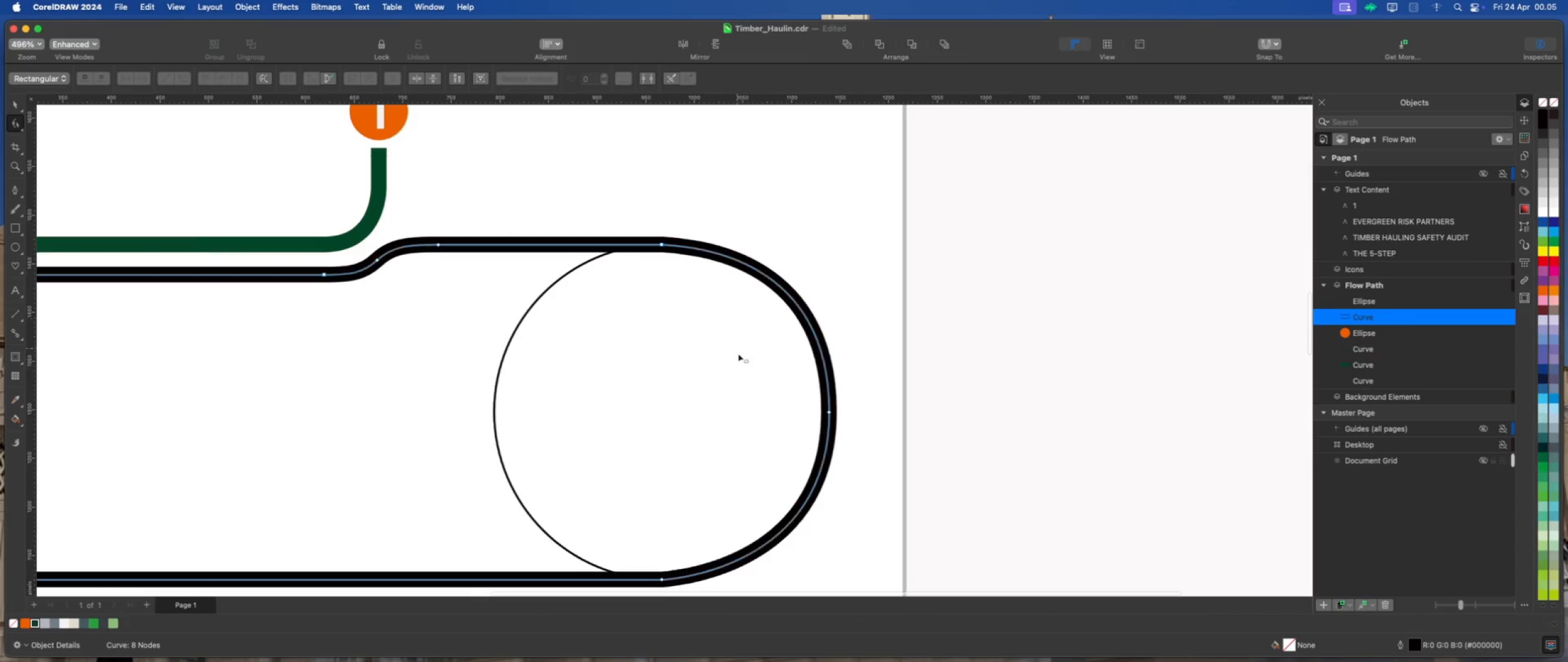 
wait(7.2)
 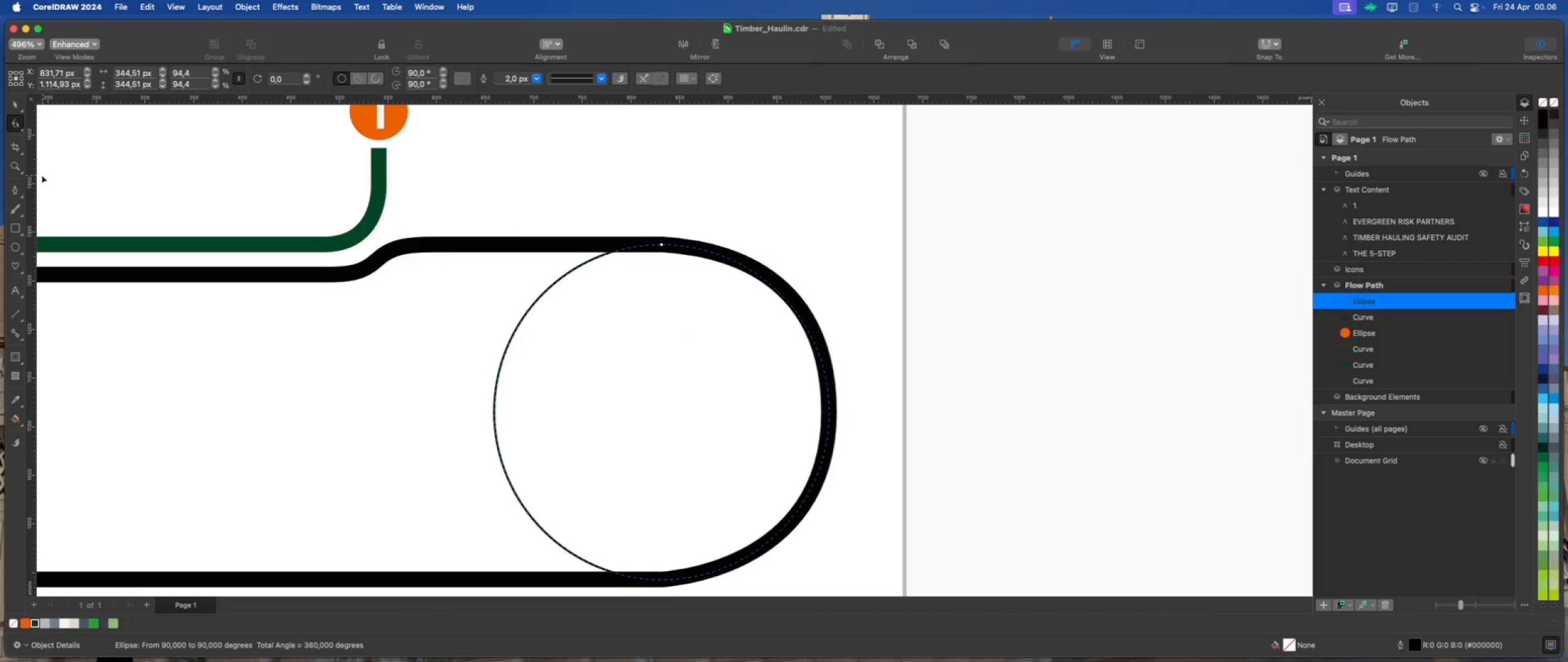 
left_click([447, 267])
 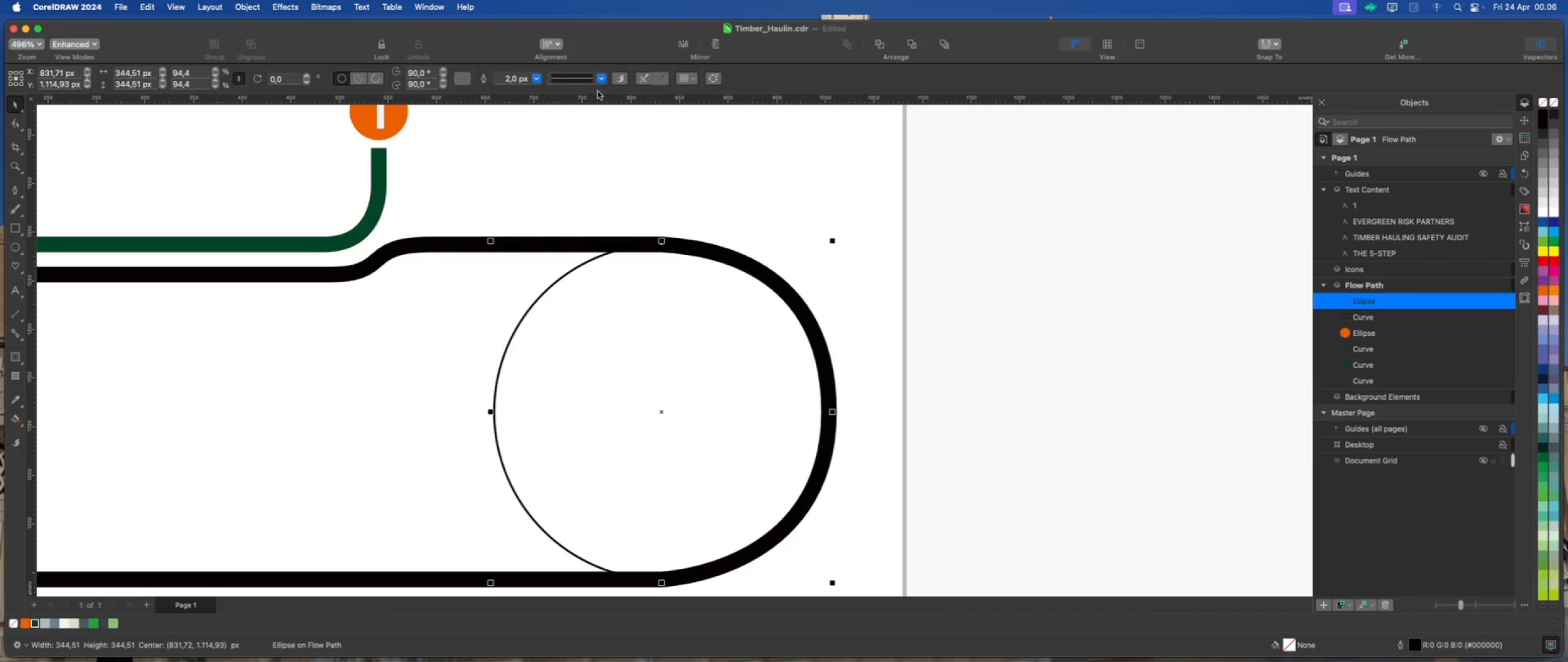 
left_click([539, 79])
 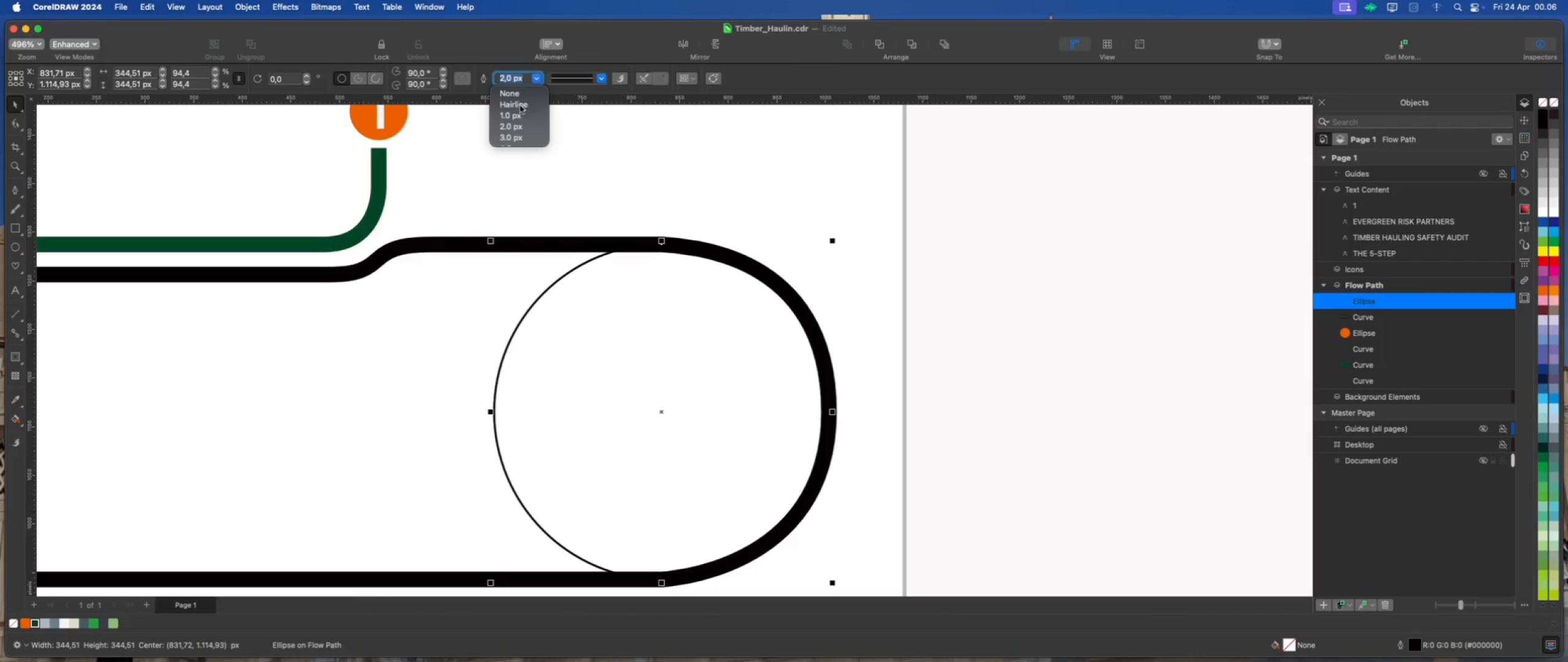 
scroll: coordinate [511, 118], scroll_direction: down, amount: 5.0
 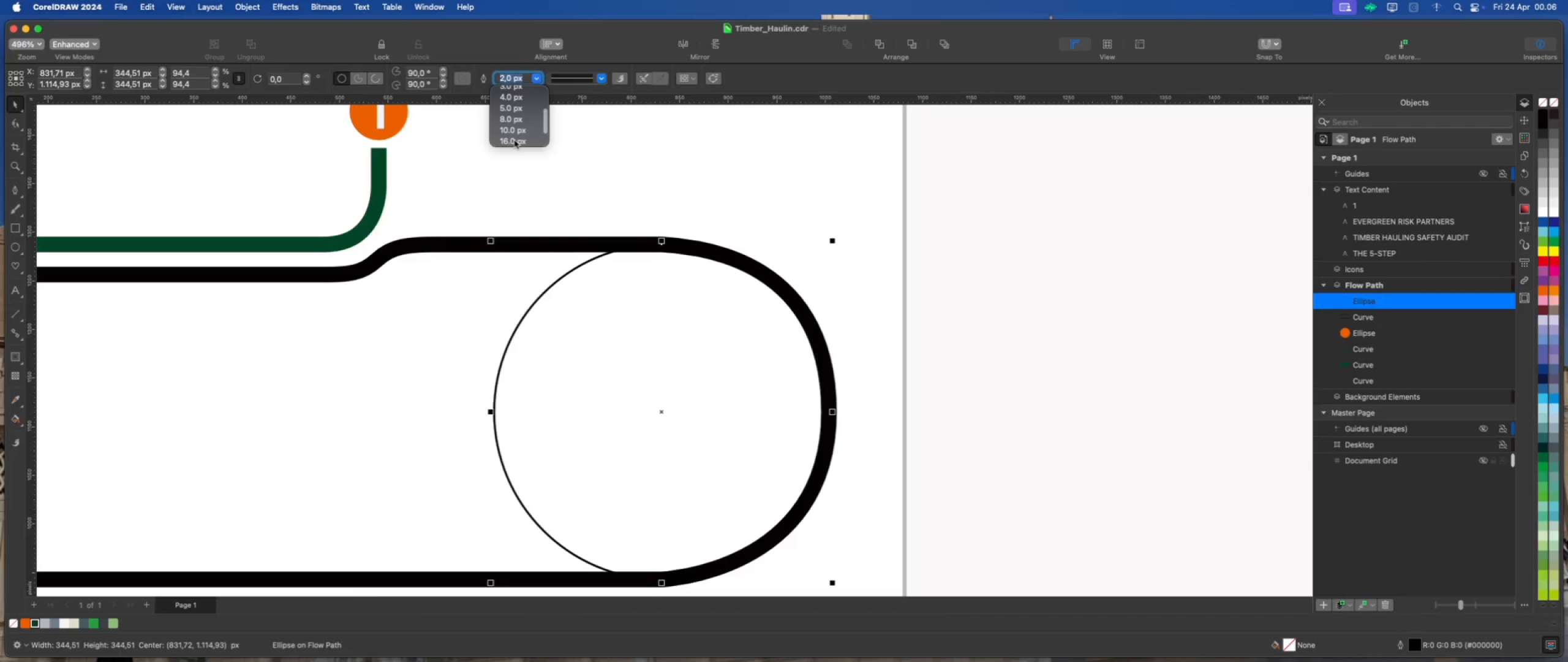 
left_click([514, 142])
 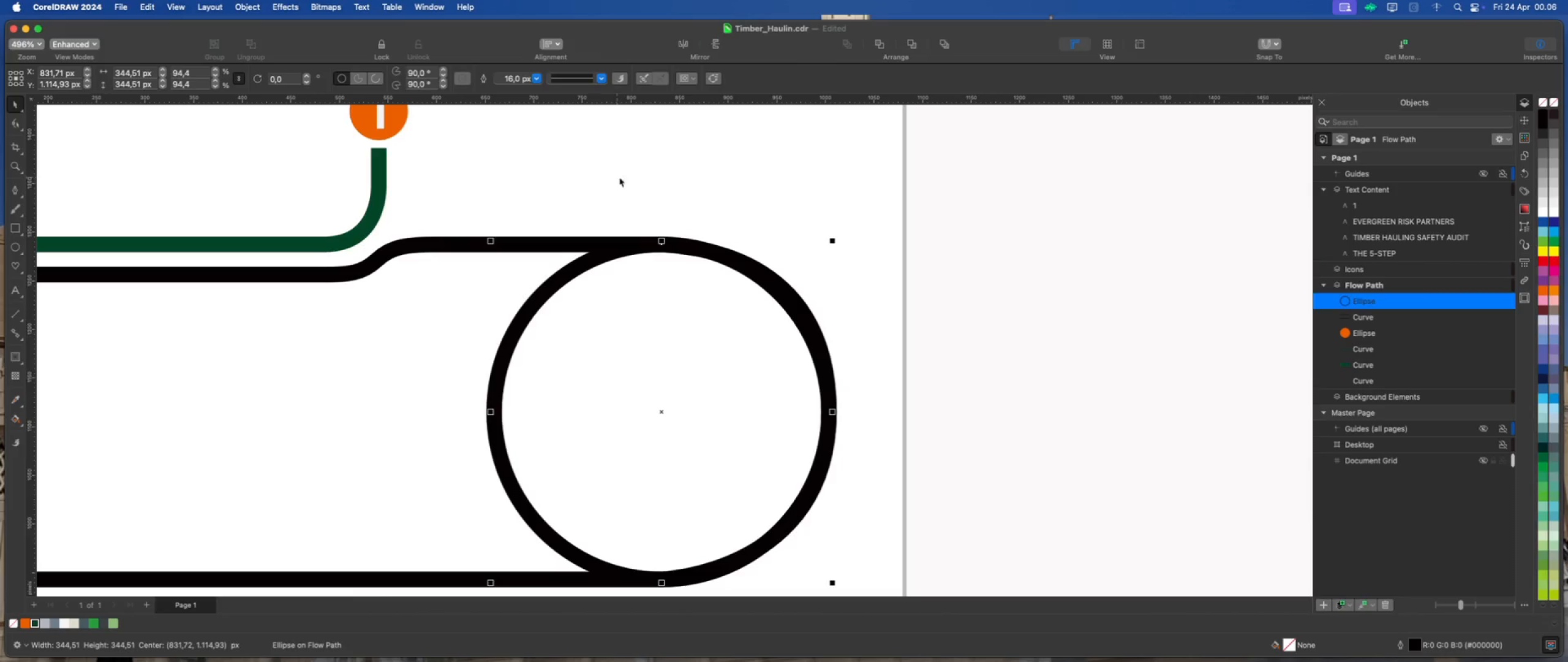 
left_click([698, 186])
 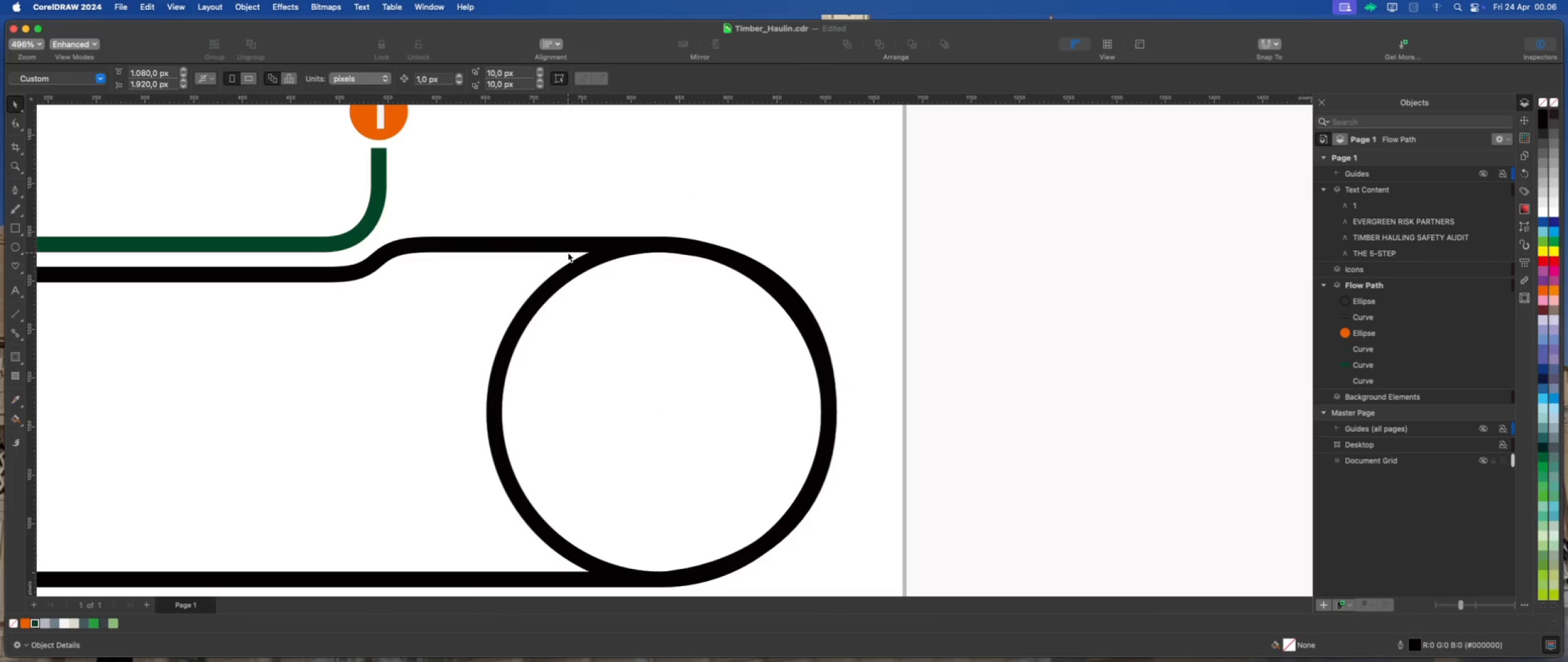 
left_click([561, 248])
 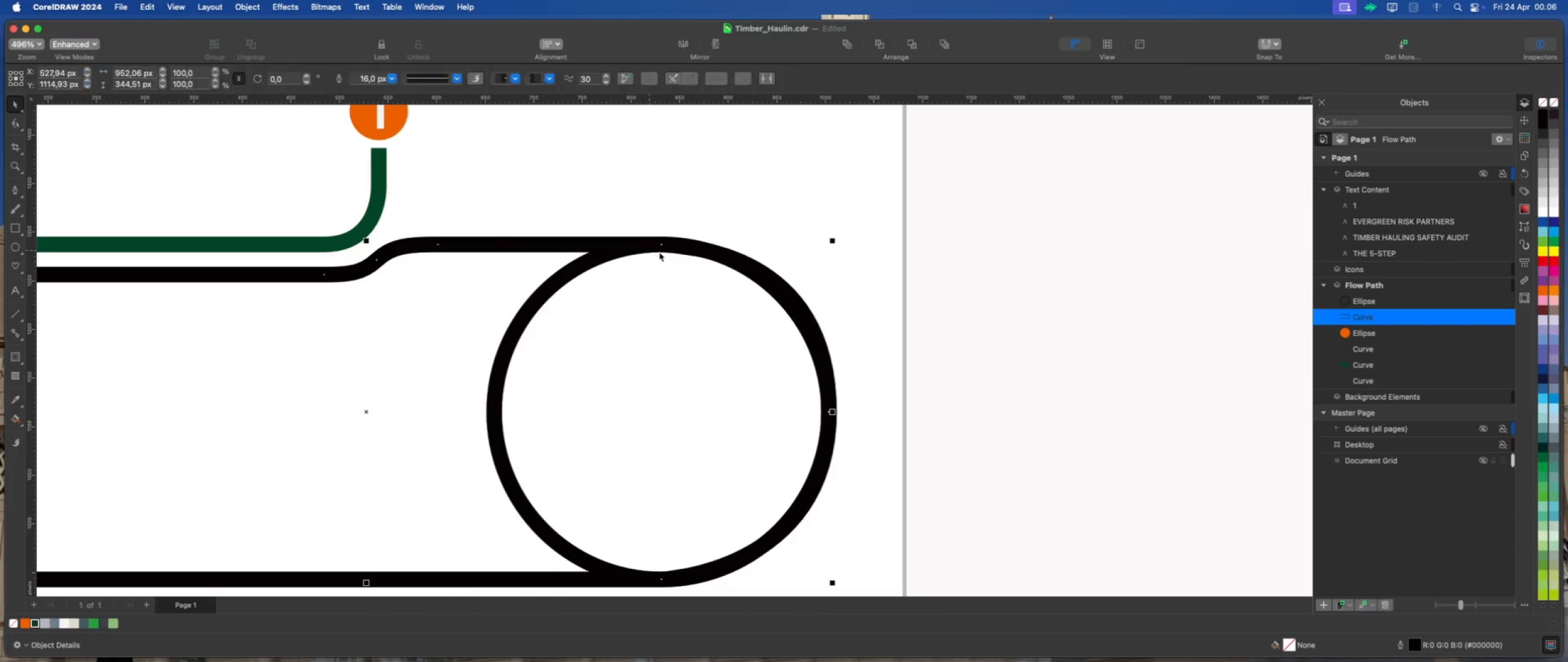 
scroll: coordinate [659, 251], scroll_direction: up, amount: 2.0
 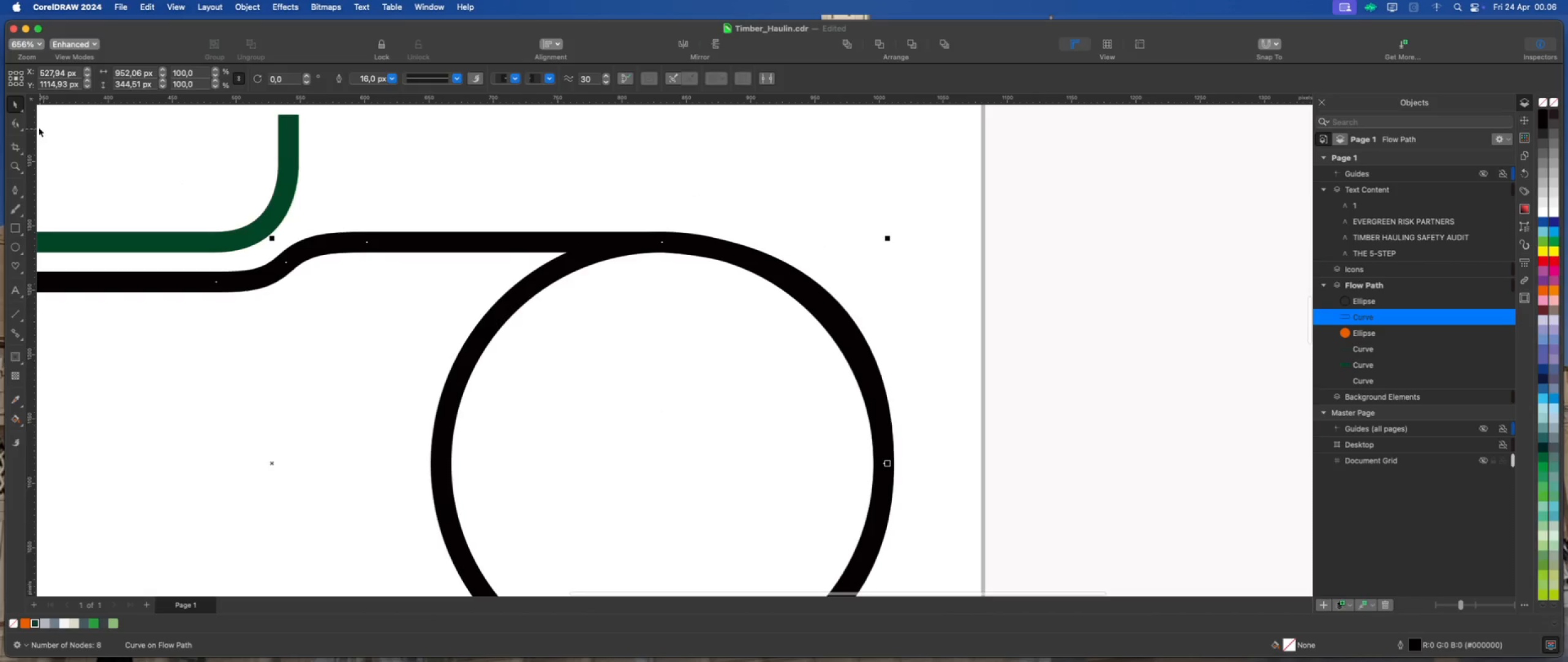 
left_click([12, 120])
 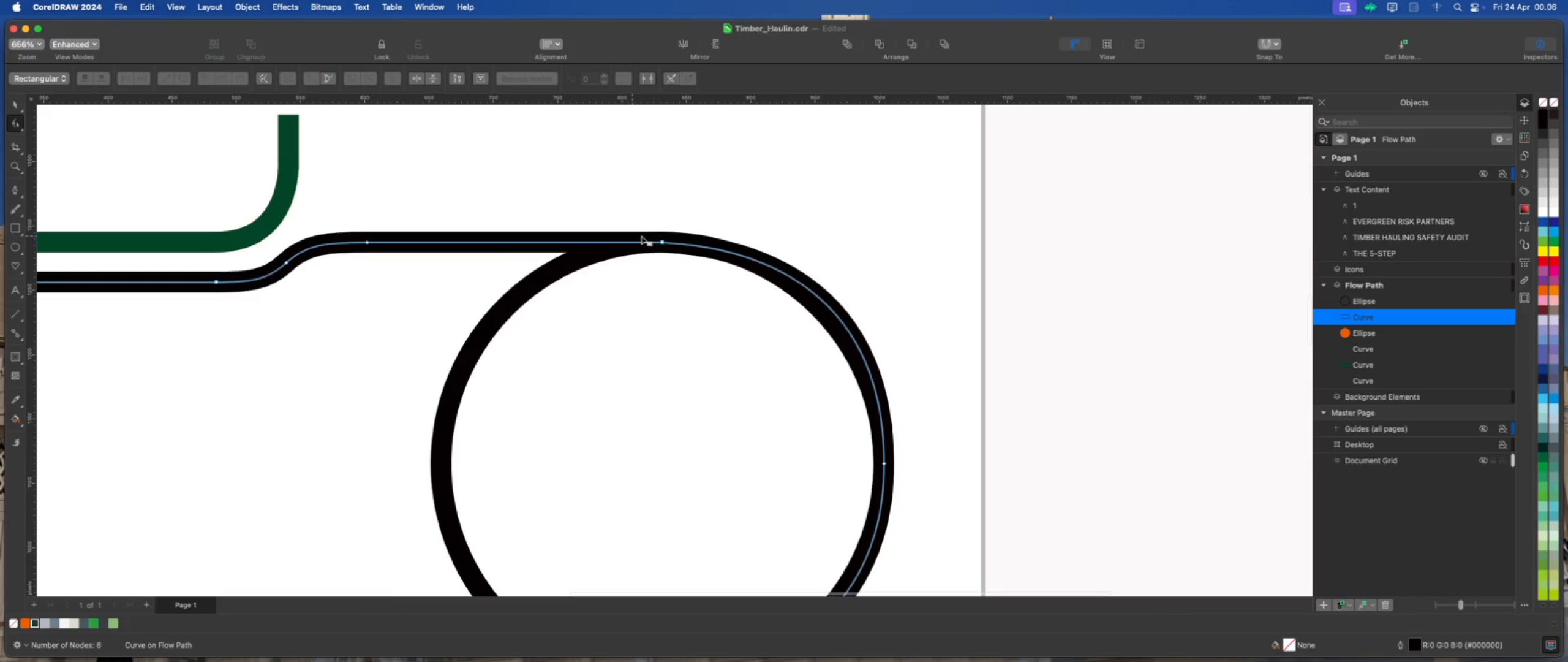 
scroll: coordinate [690, 246], scroll_direction: down, amount: 2.0
 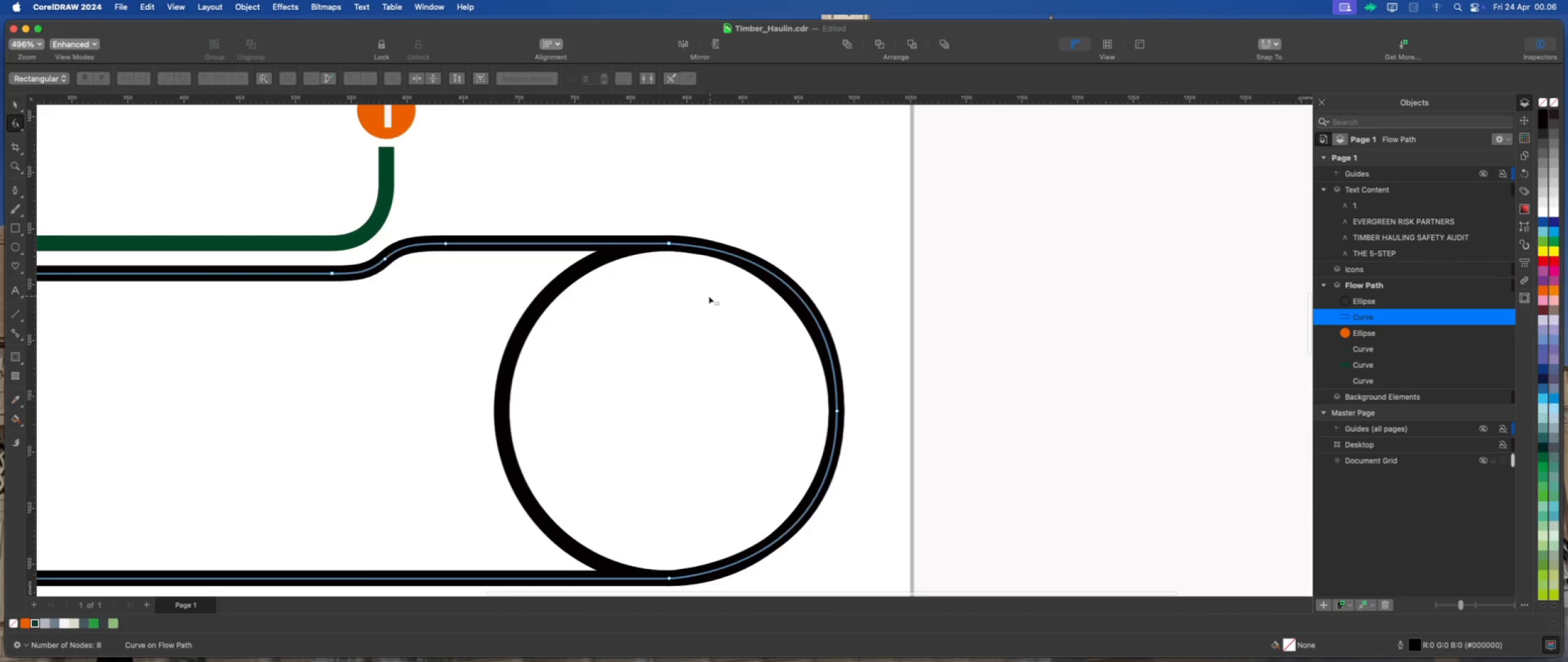 
scroll: coordinate [677, 287], scroll_direction: up, amount: 1.0
 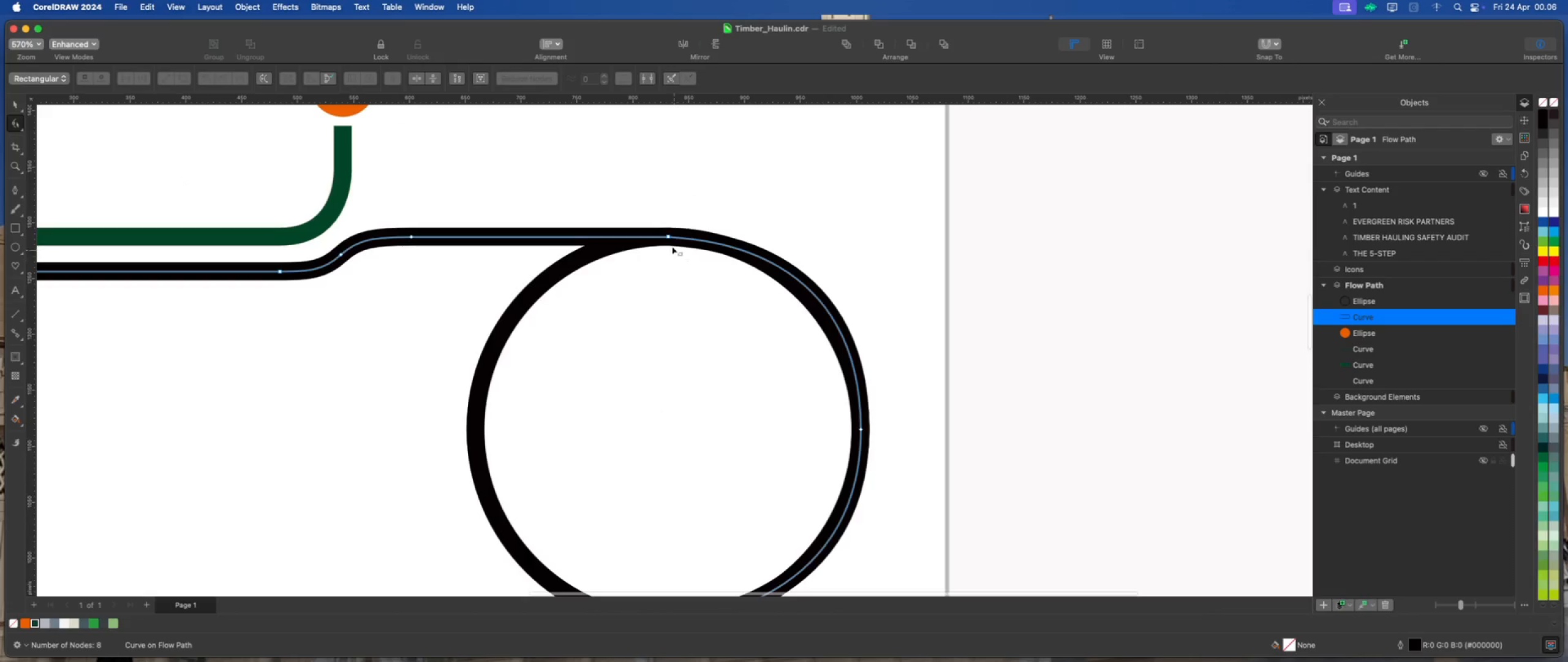 
left_click([669, 237])
 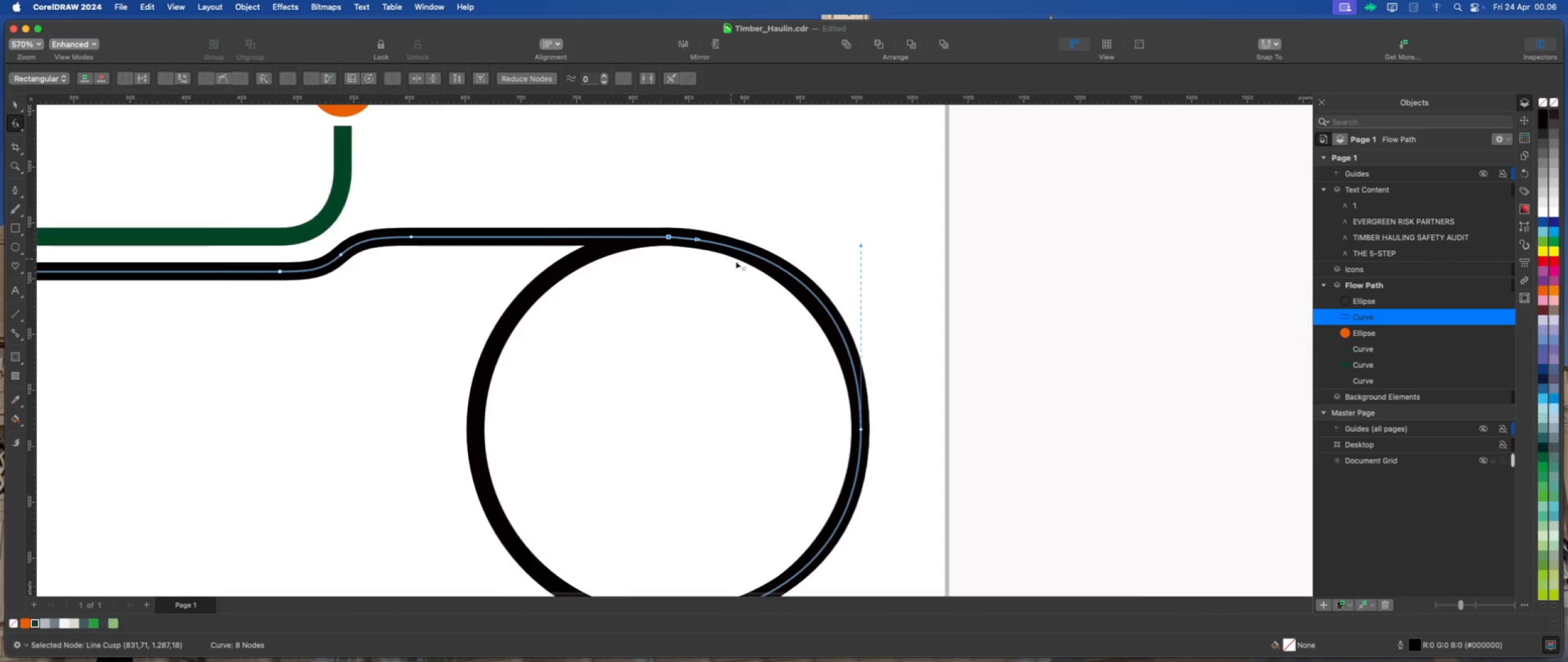 
scroll: coordinate [750, 265], scroll_direction: up, amount: 2.0
 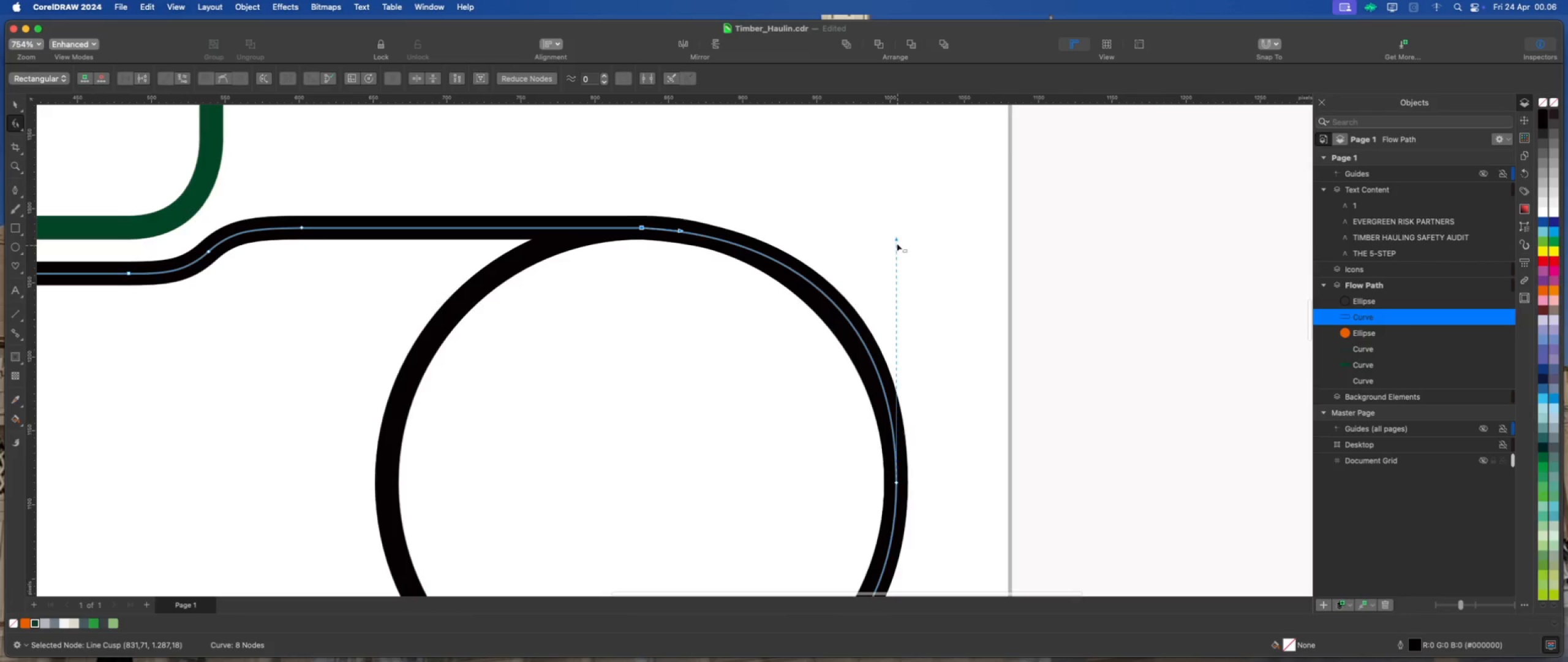 
left_click_drag(start_coordinate=[897, 240], to_coordinate=[898, 243])
 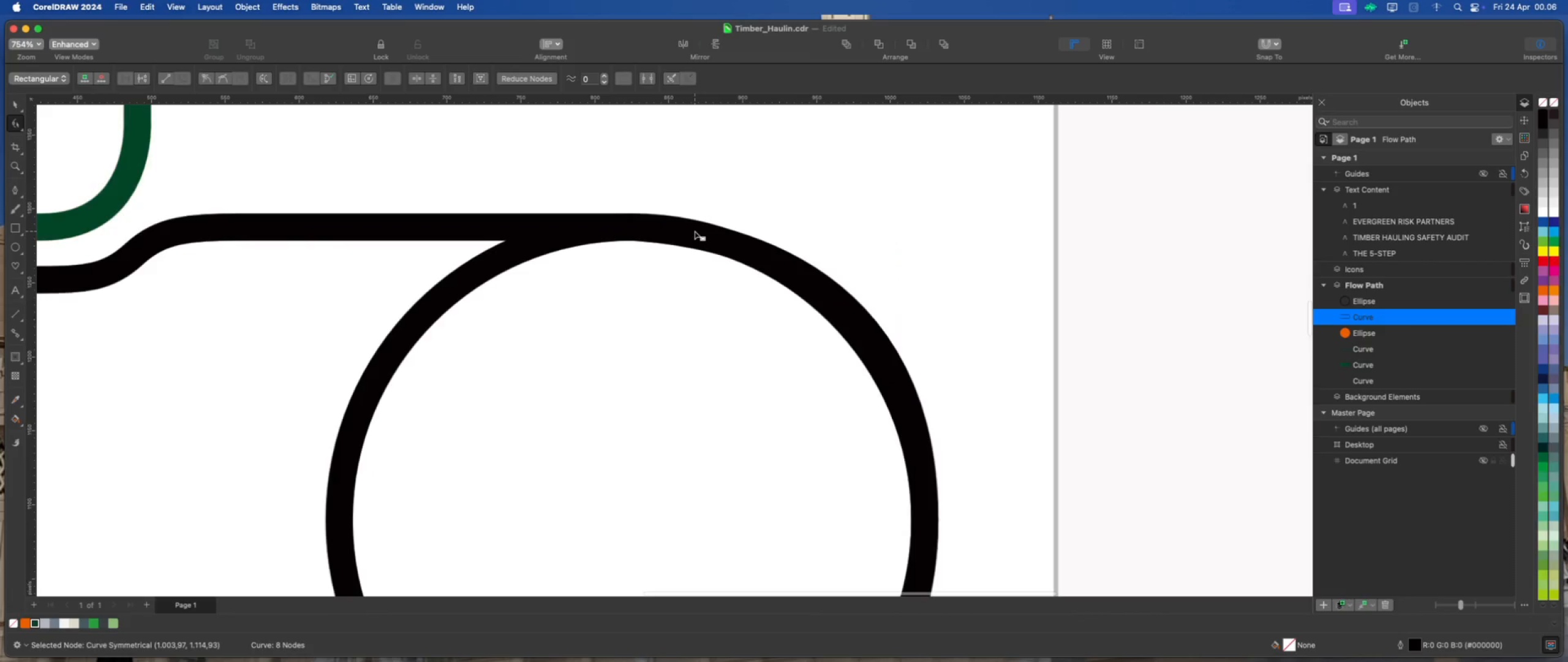 
hold_key(key=ShiftLeft, duration=5.71)
 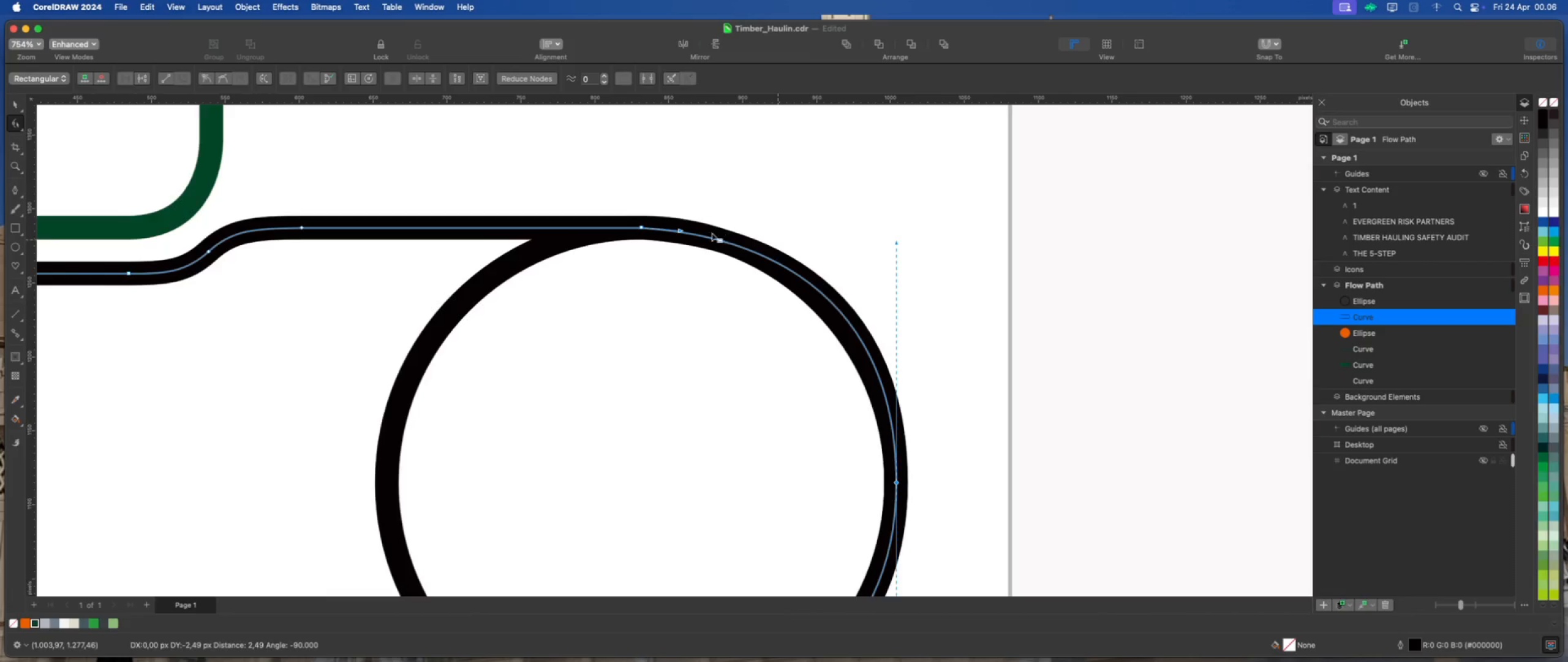 
scroll: coordinate [706, 232], scroll_direction: up, amount: 1.0
 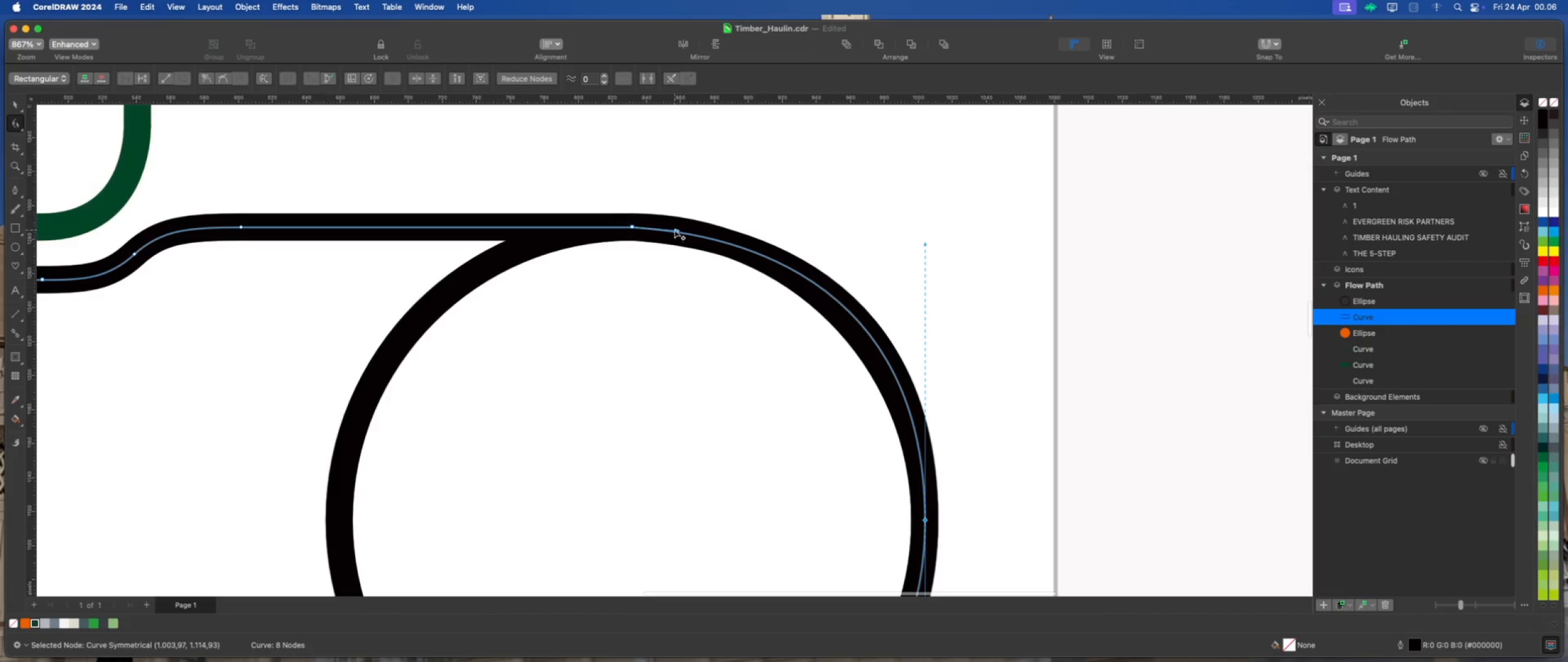 
left_click_drag(start_coordinate=[675, 229], to_coordinate=[677, 224])
 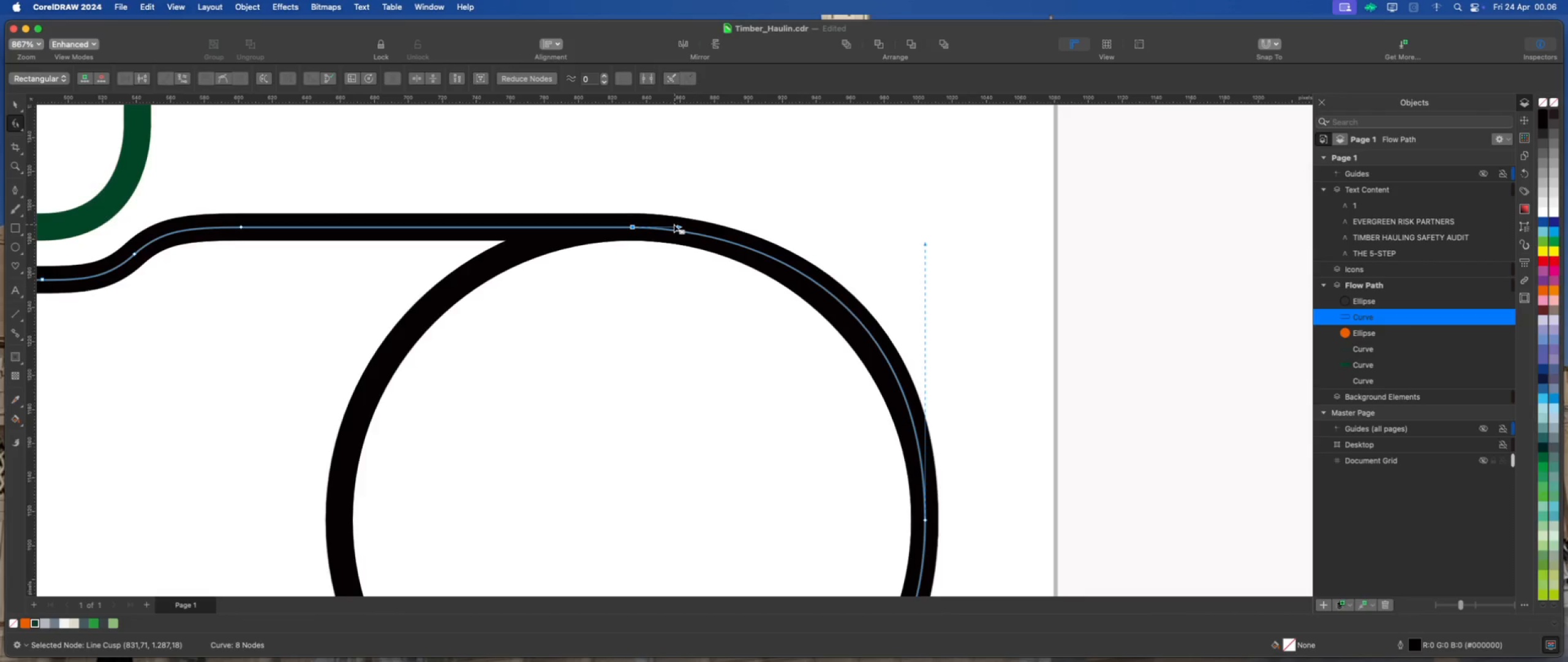 
hold_key(key=ShiftLeft, duration=2.7)
 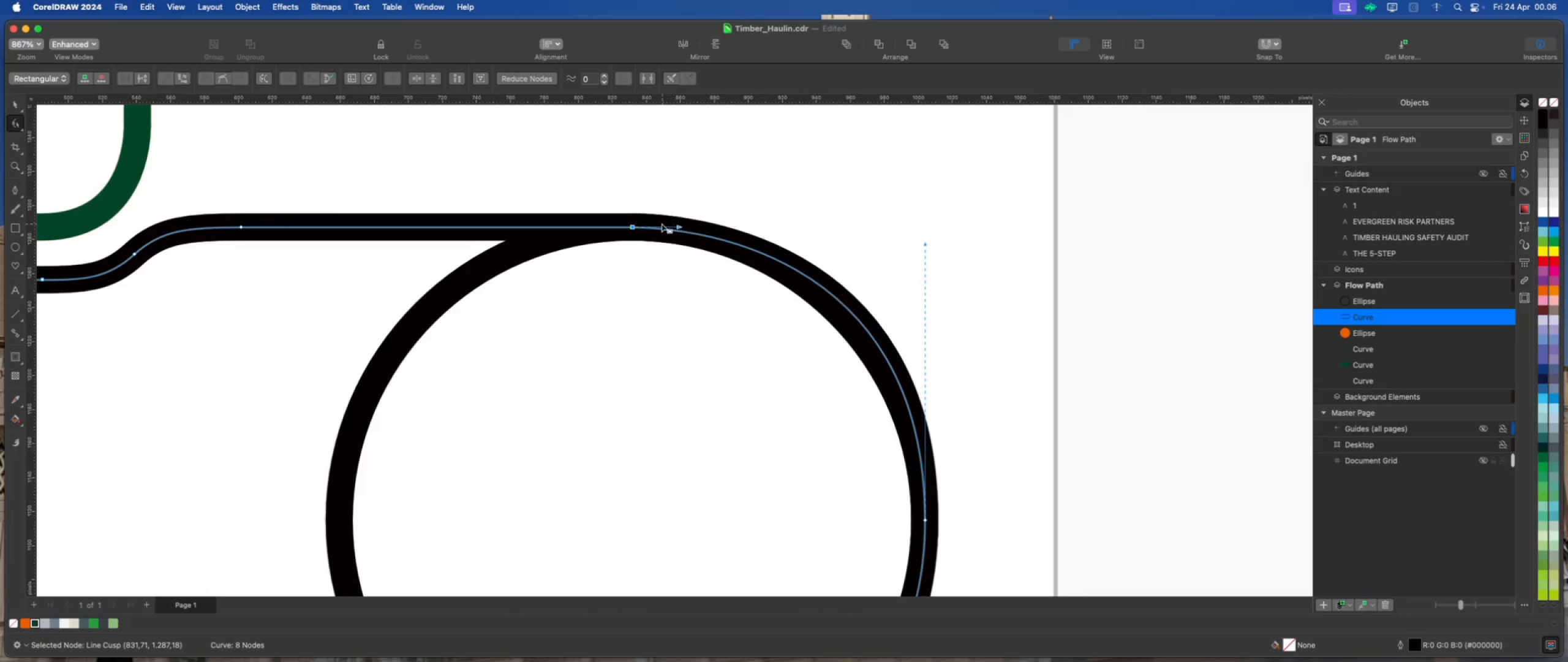 
scroll: coordinate [662, 224], scroll_direction: down, amount: 2.0
 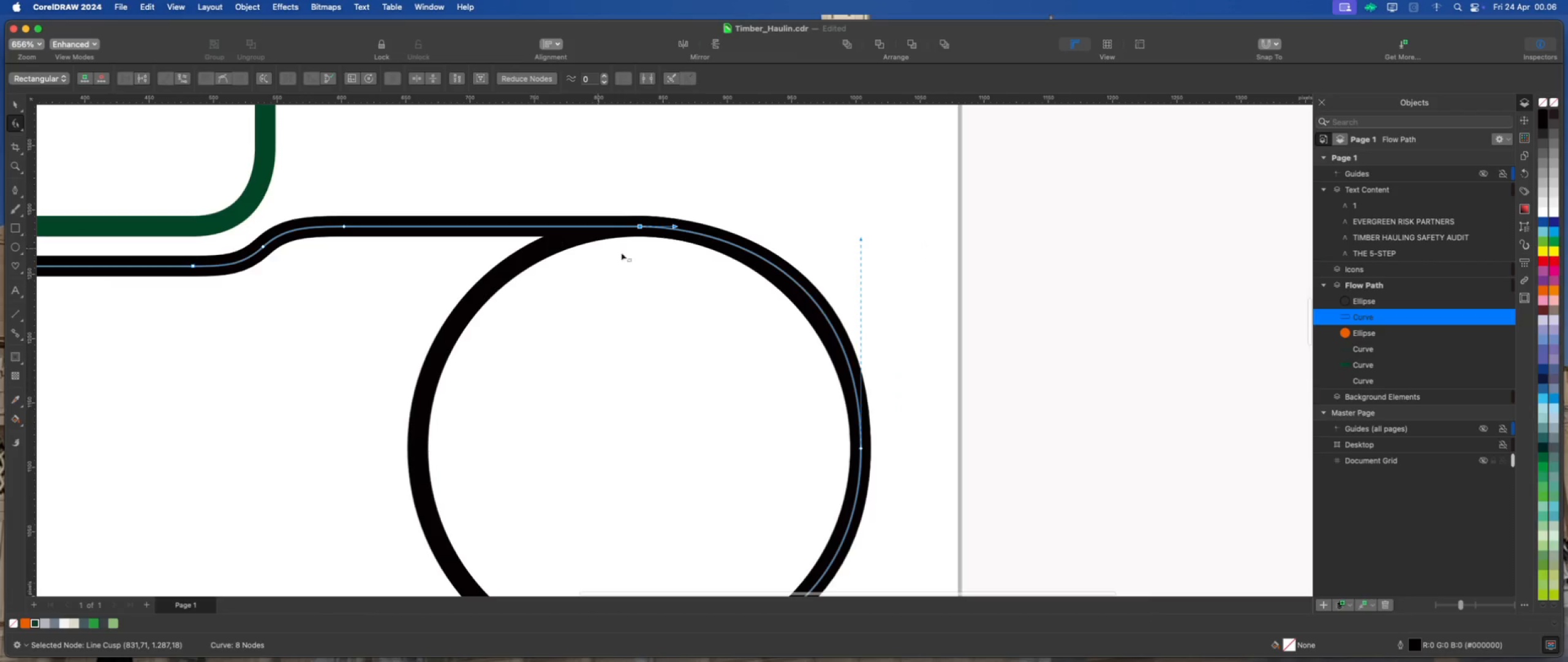 
scroll: coordinate [710, 262], scroll_direction: up, amount: 2.0
 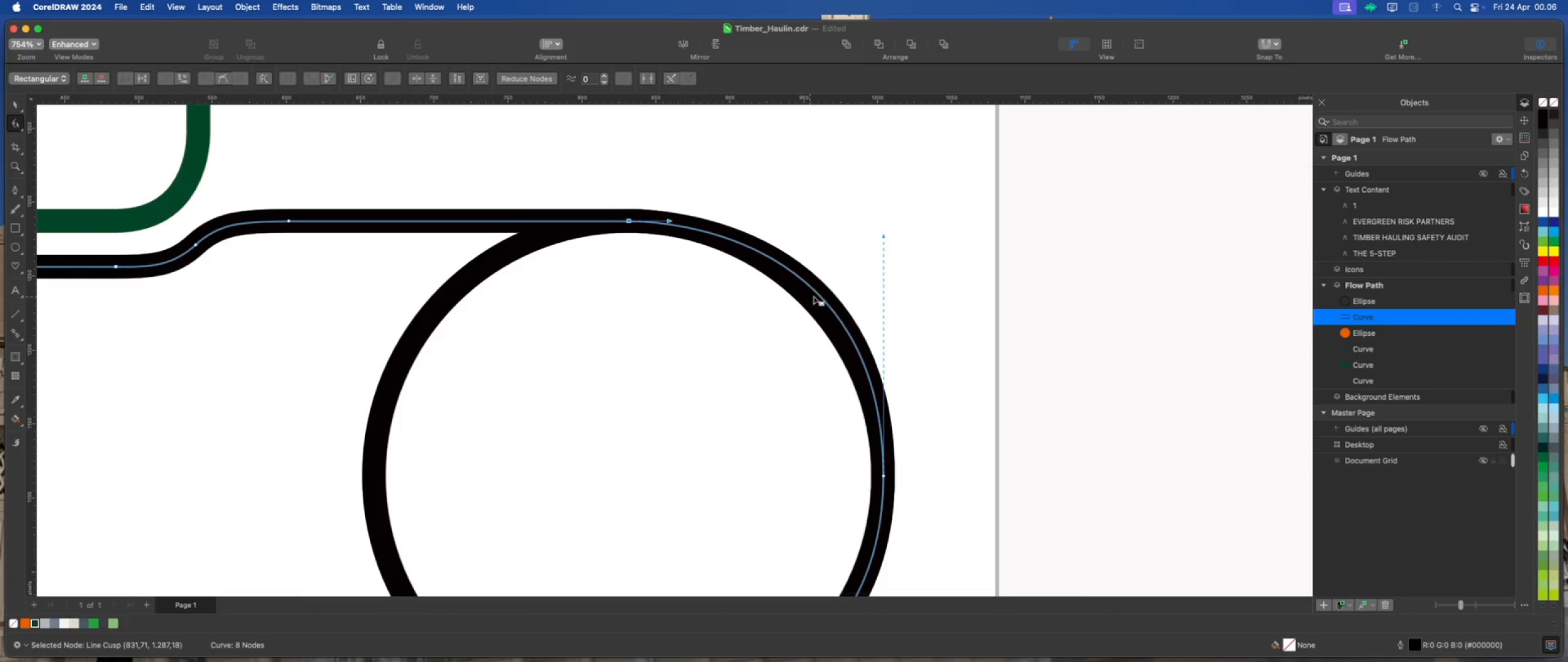 
left_click_drag(start_coordinate=[817, 293], to_coordinate=[813, 294])
 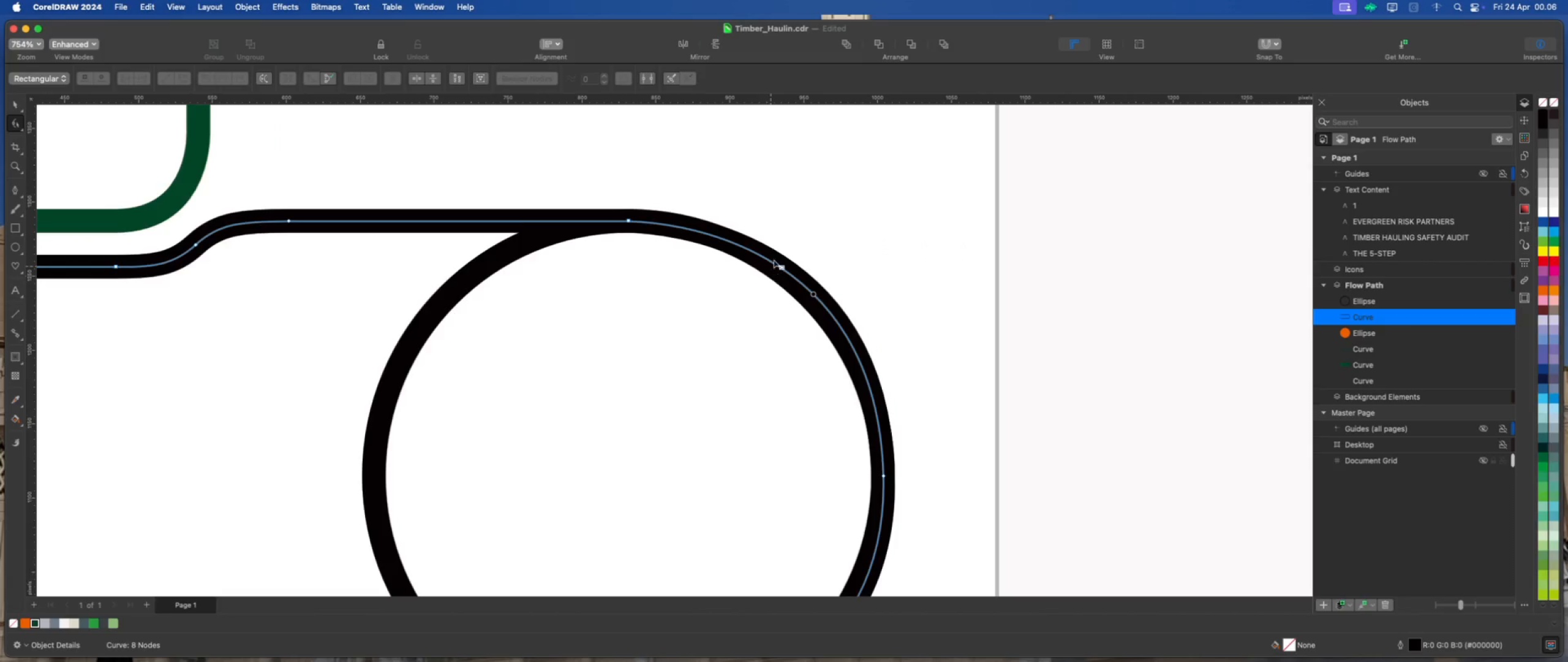 
scroll: coordinate [831, 294], scroll_direction: down, amount: 4.0
 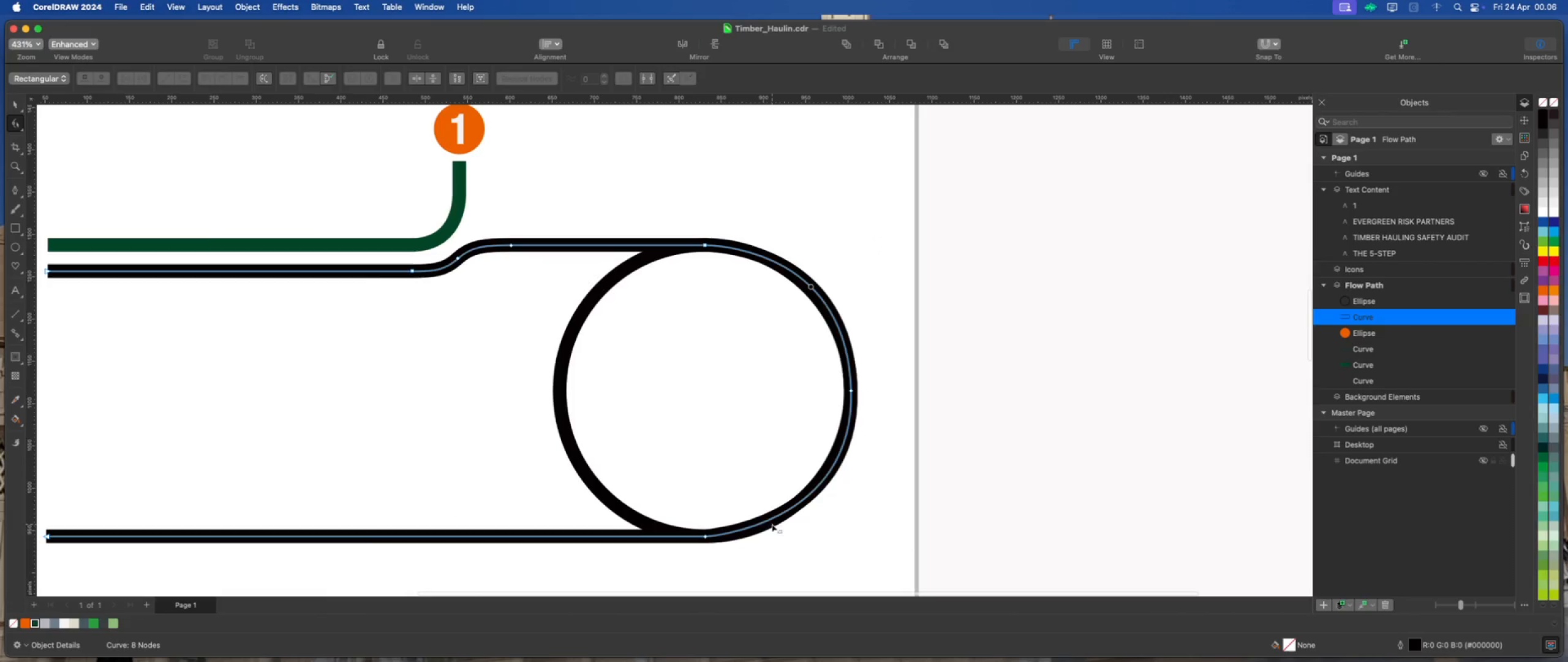 
scroll: coordinate [712, 541], scroll_direction: up, amount: 2.0
 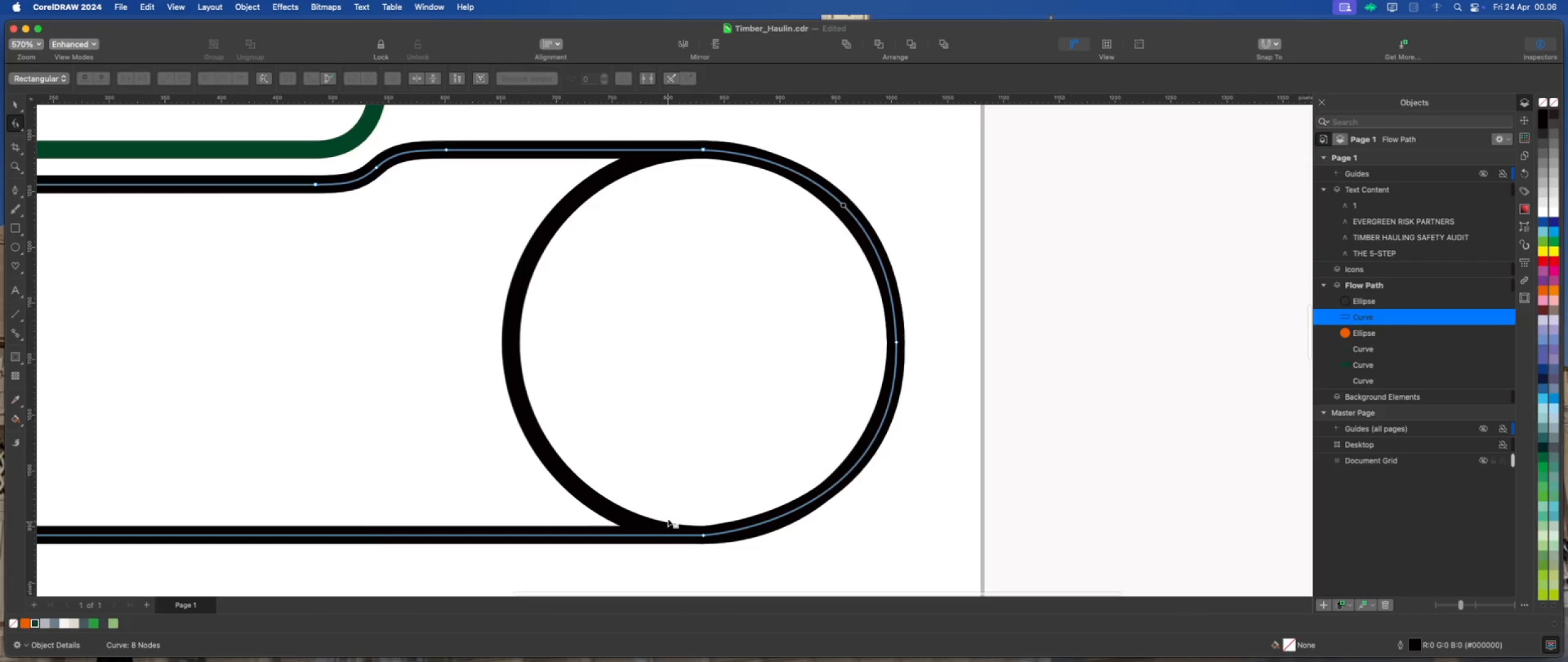 
left_click([673, 509])
 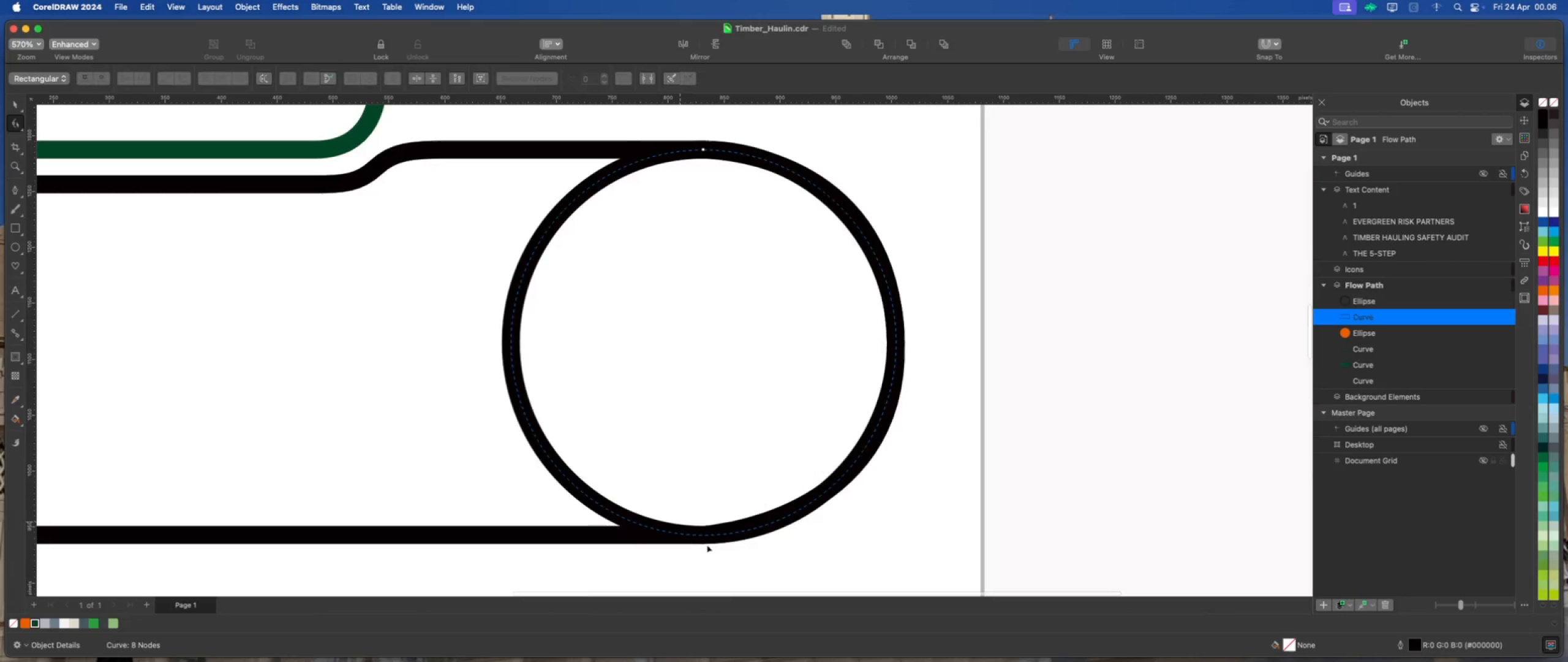 
scroll: coordinate [707, 545], scroll_direction: up, amount: 2.0
 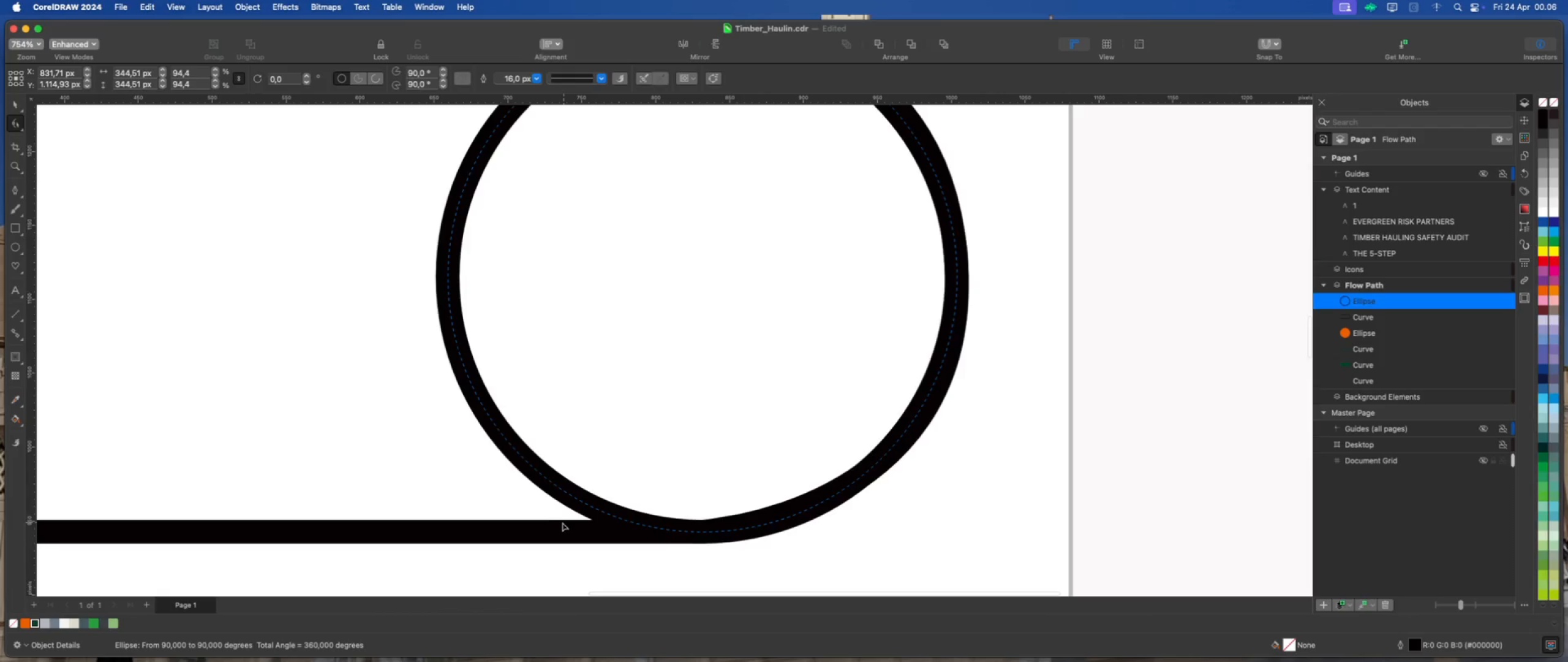 
left_click([559, 526])
 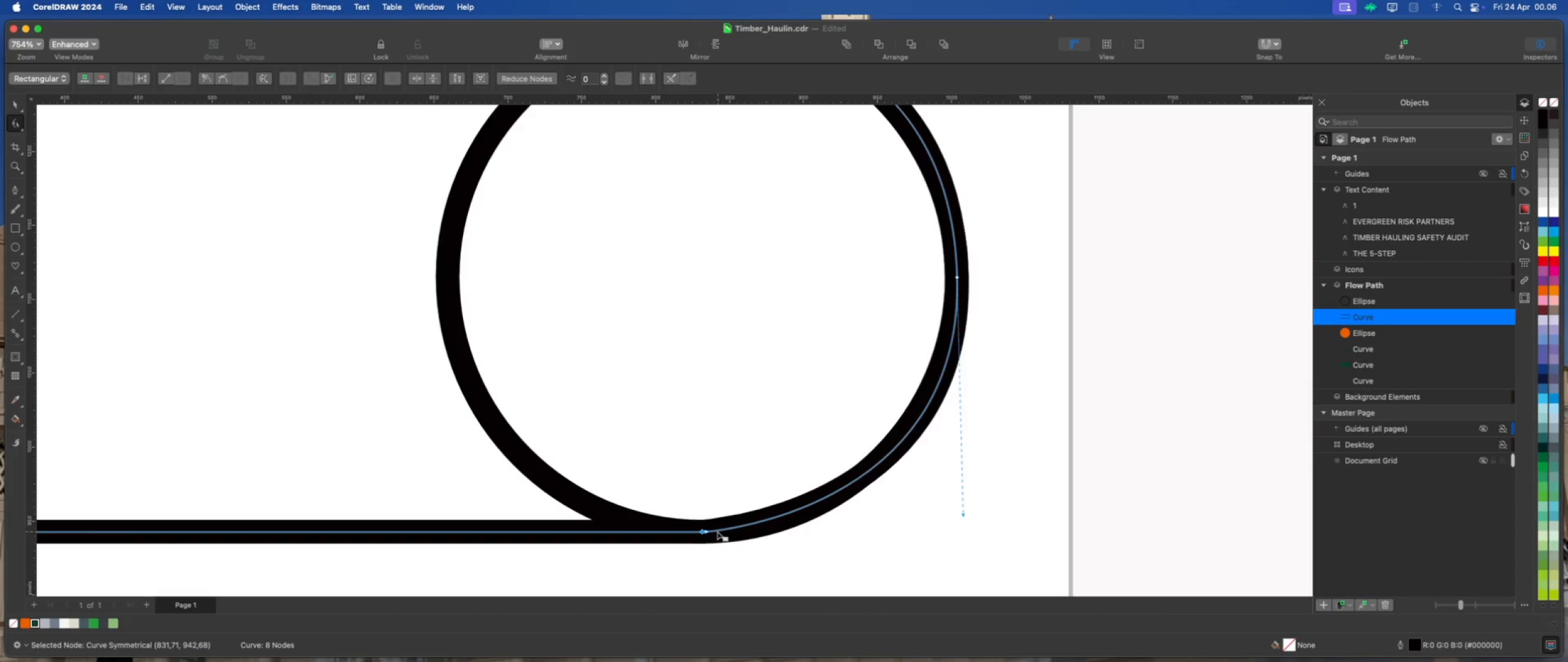 
left_click_drag(start_coordinate=[707, 532], to_coordinate=[748, 533])
 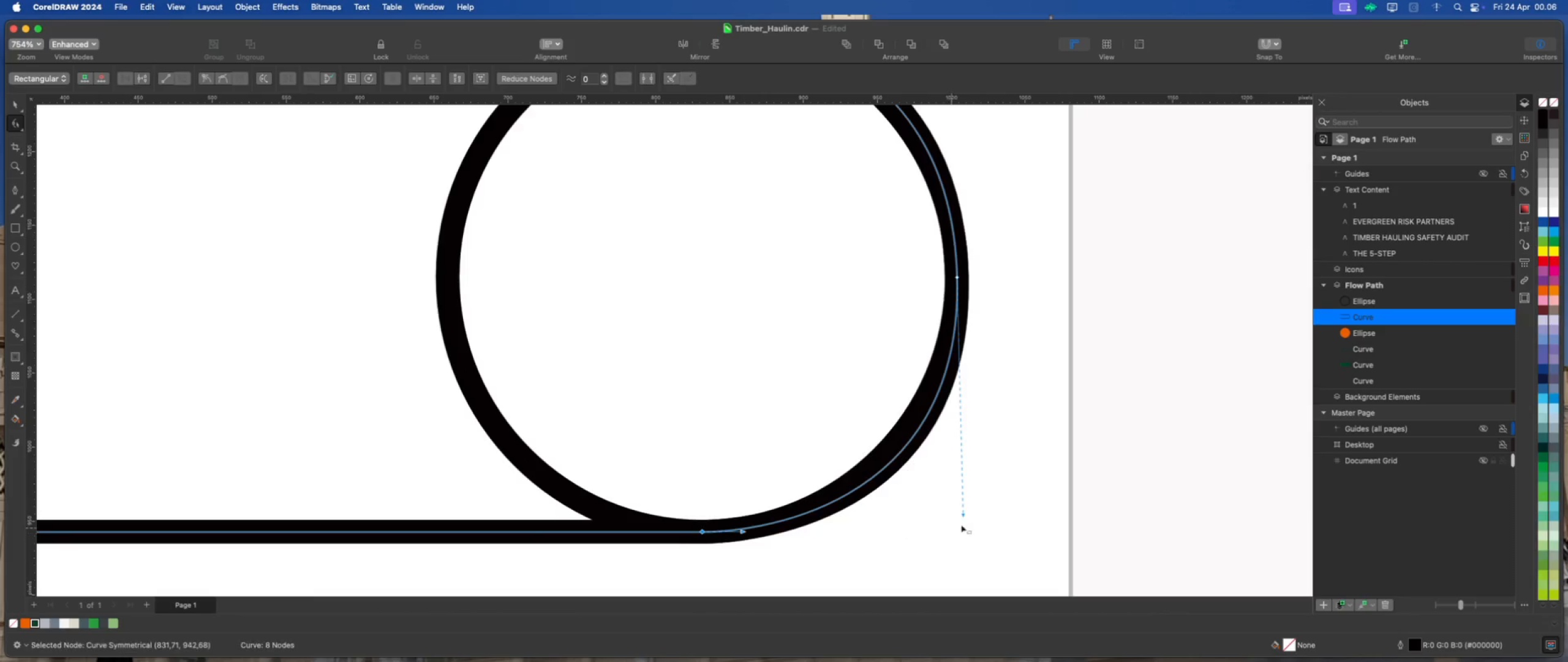 
hold_key(key=ShiftLeft, duration=1.39)
 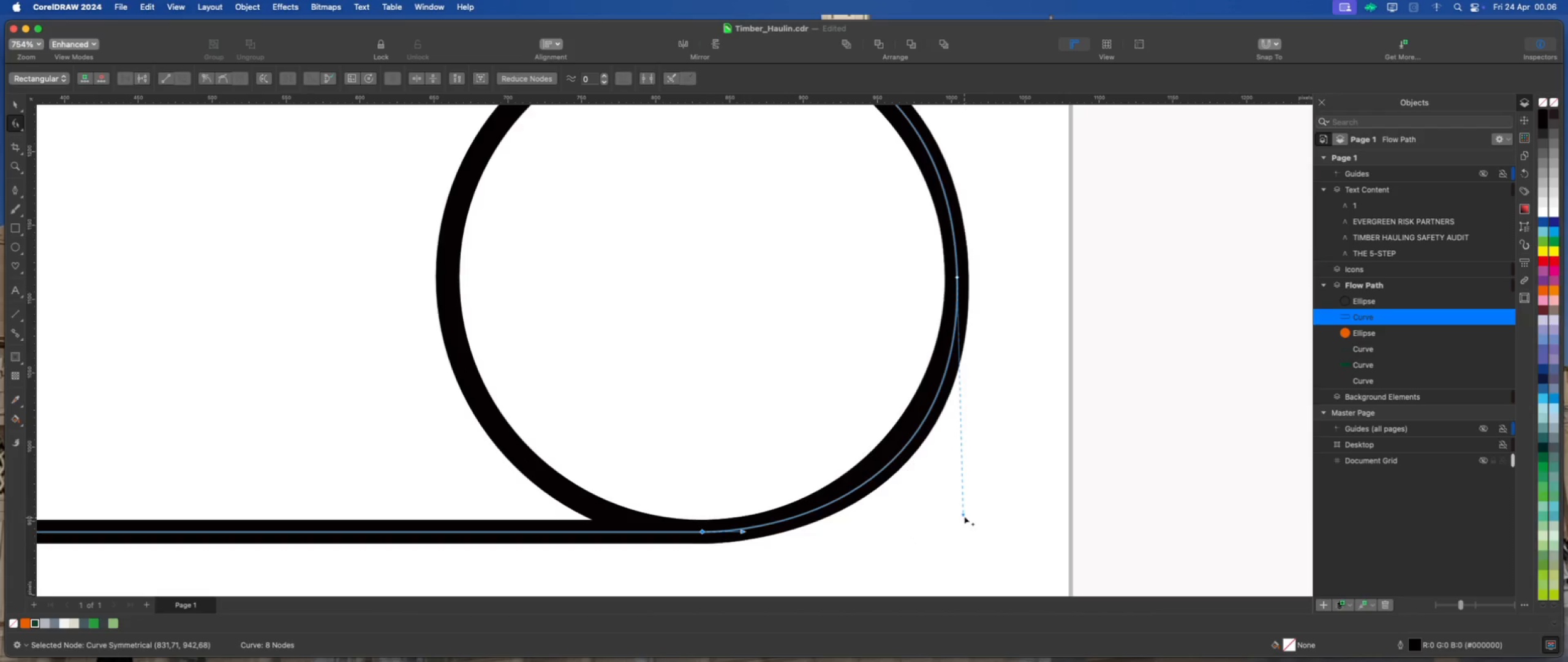 
left_click_drag(start_coordinate=[965, 515], to_coordinate=[958, 504])
 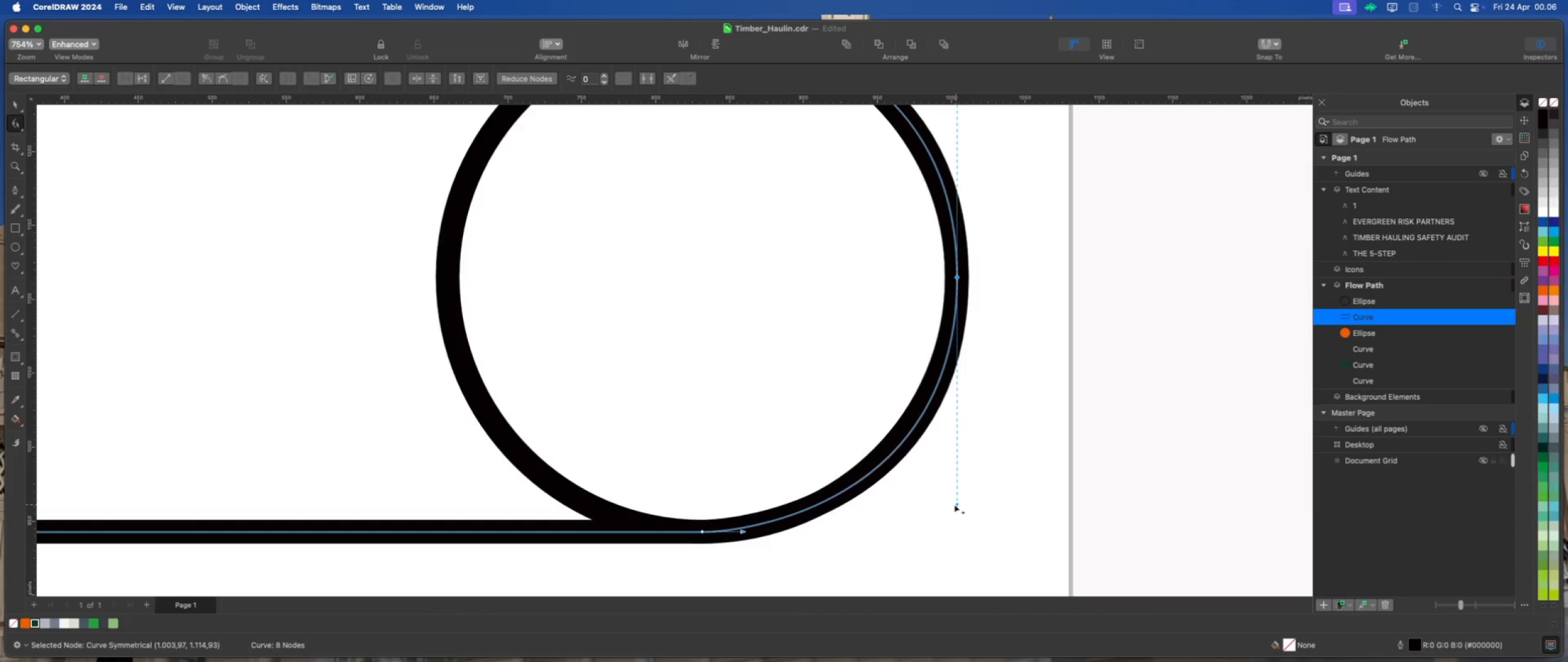 
hold_key(key=ShiftLeft, duration=2.71)
 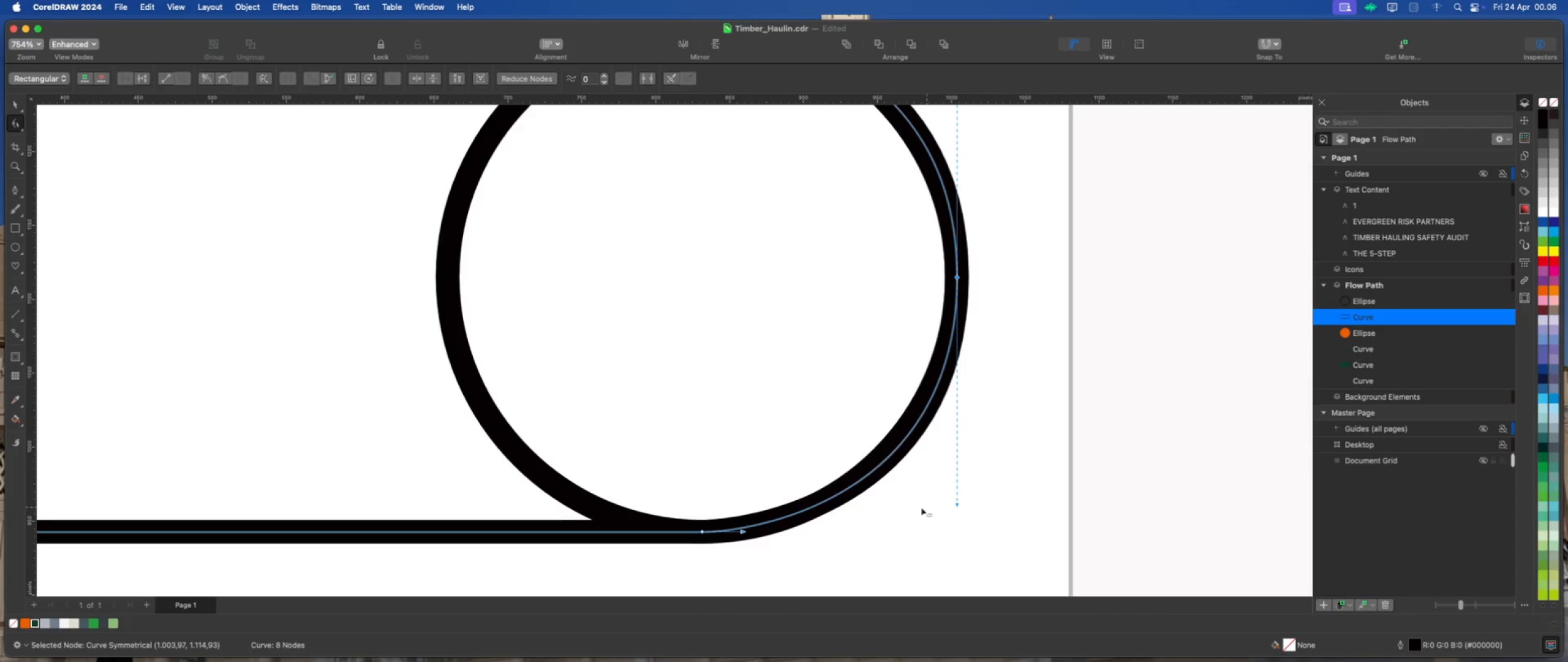 
scroll: coordinate [907, 512], scroll_direction: down, amount: 2.0
 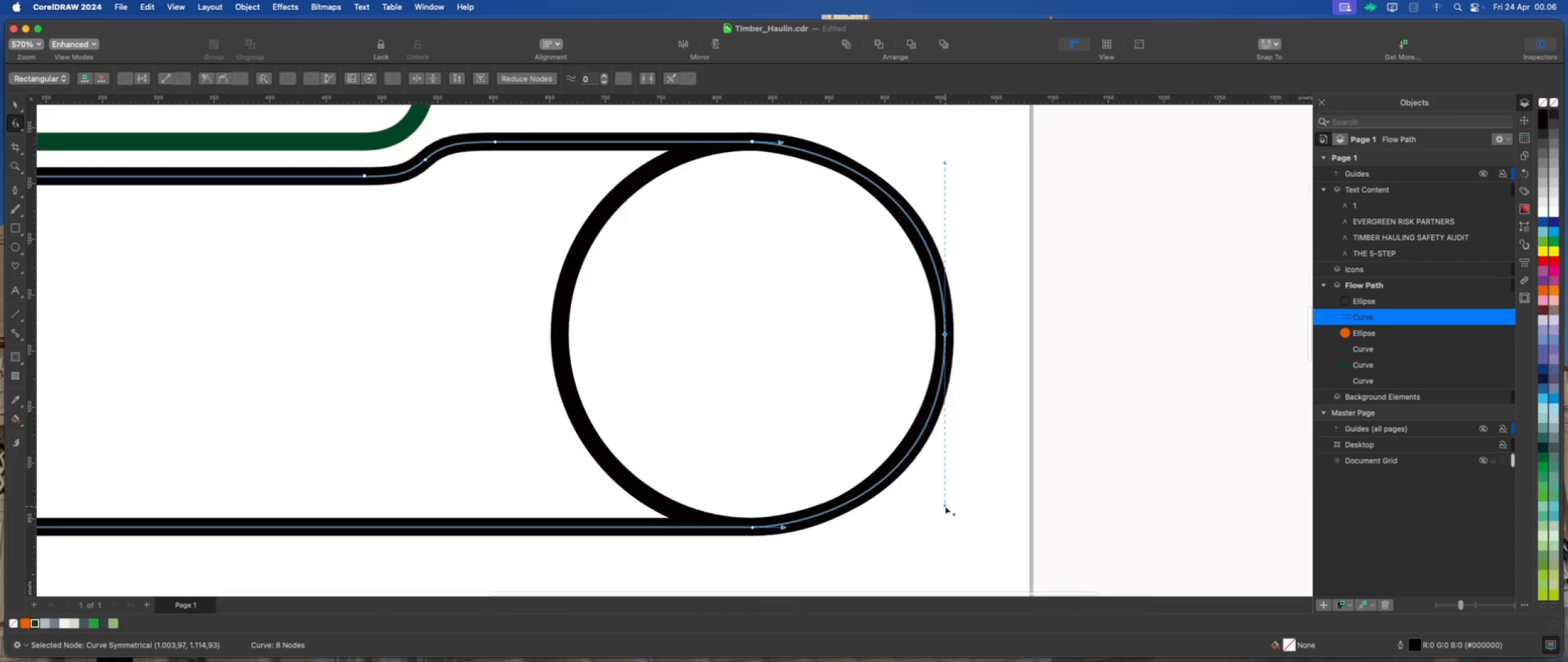 
hold_key(key=ShiftLeft, duration=1.29)
 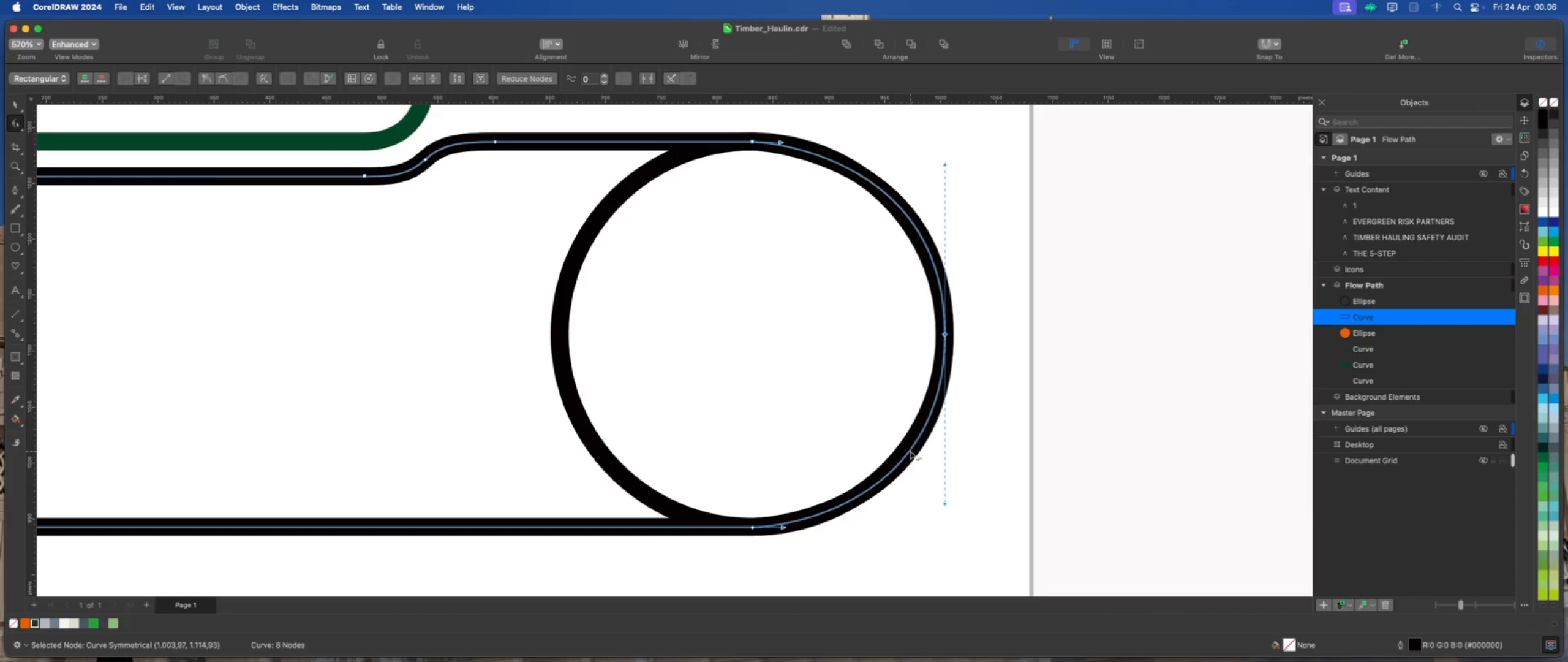 
scroll: coordinate [890, 455], scroll_direction: down, amount: 2.0
 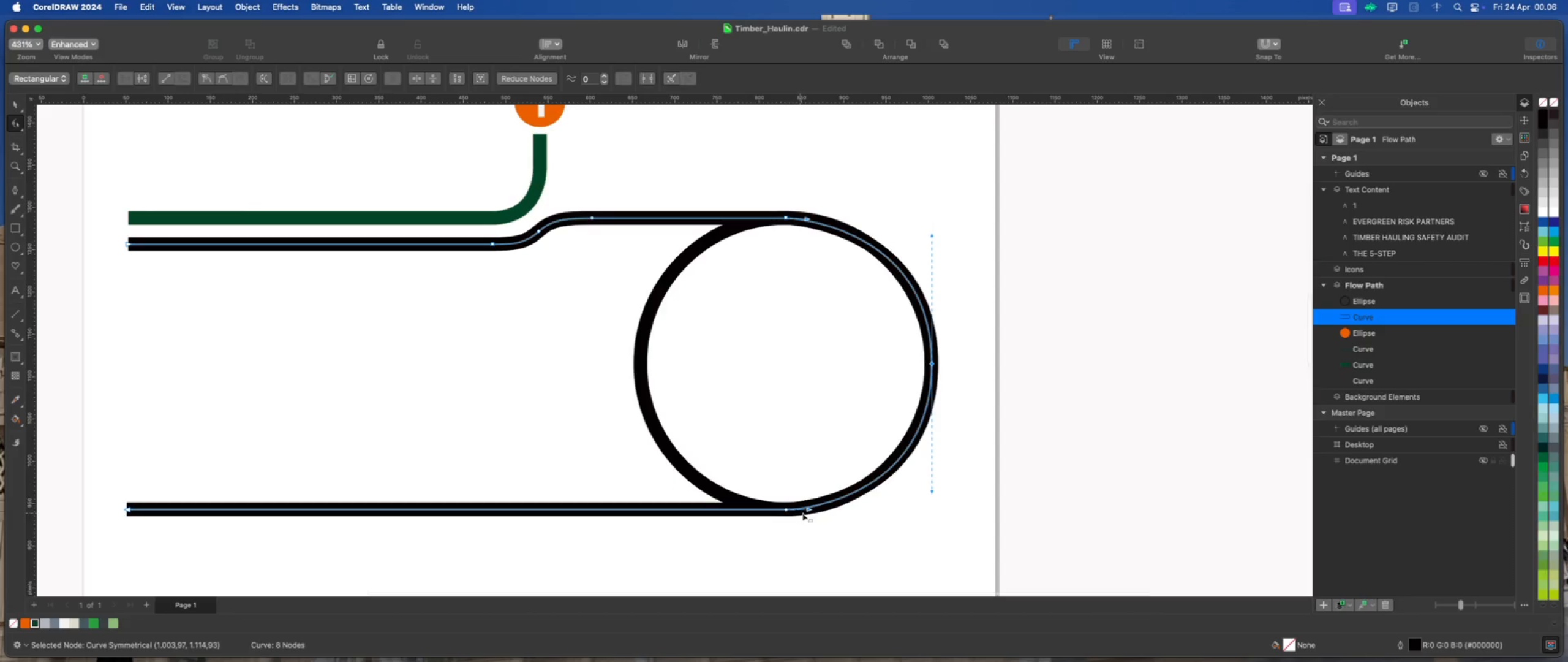 
left_click_drag(start_coordinate=[809, 510], to_coordinate=[816, 511])
 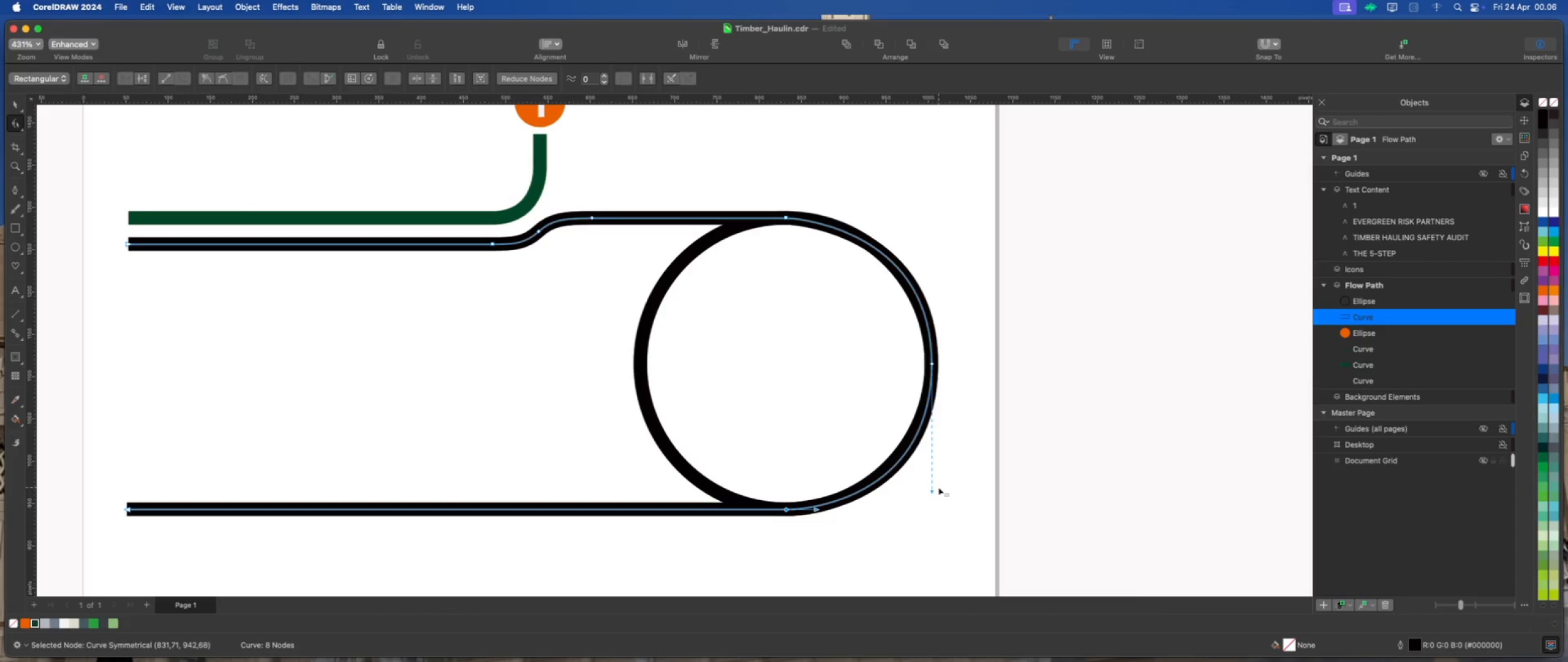 
hold_key(key=ShiftLeft, duration=1.34)
 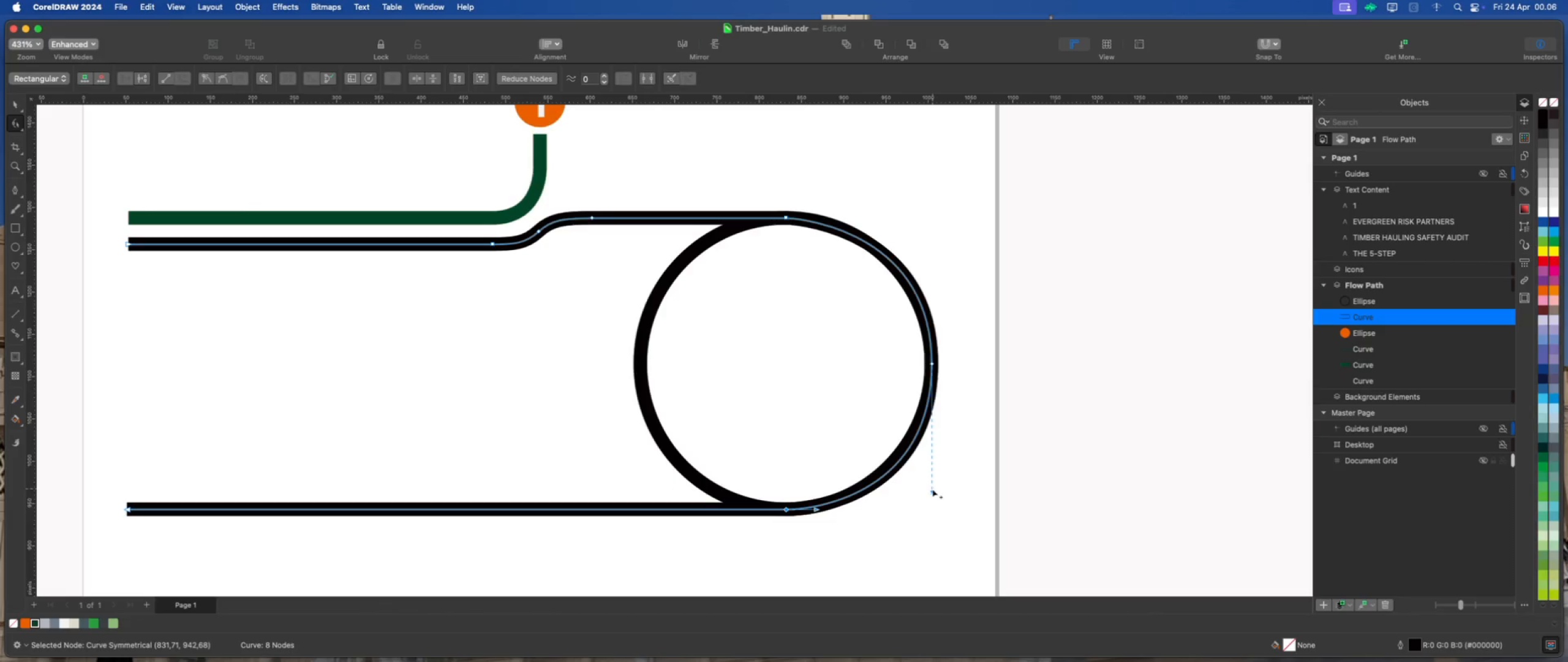 
left_click_drag(start_coordinate=[932, 490], to_coordinate=[929, 484])
 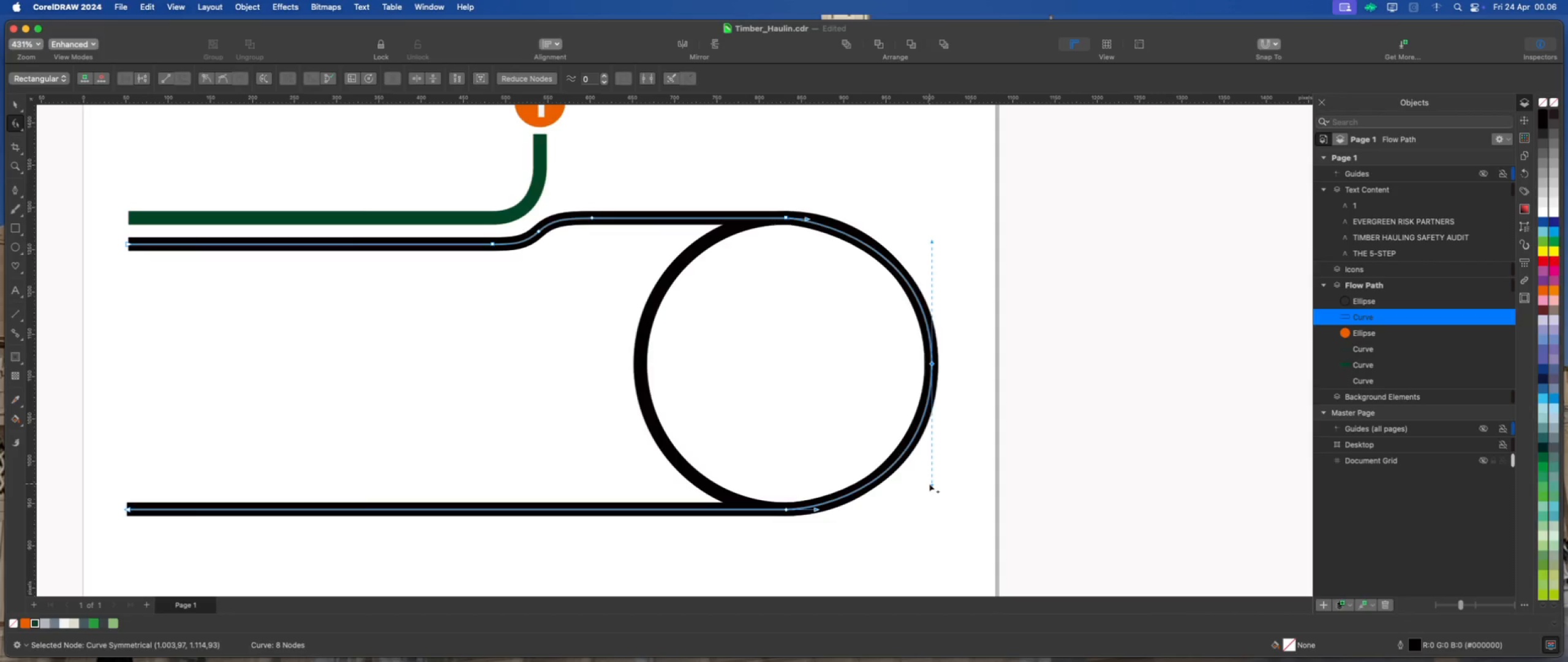 
hold_key(key=ShiftLeft, duration=2.55)
 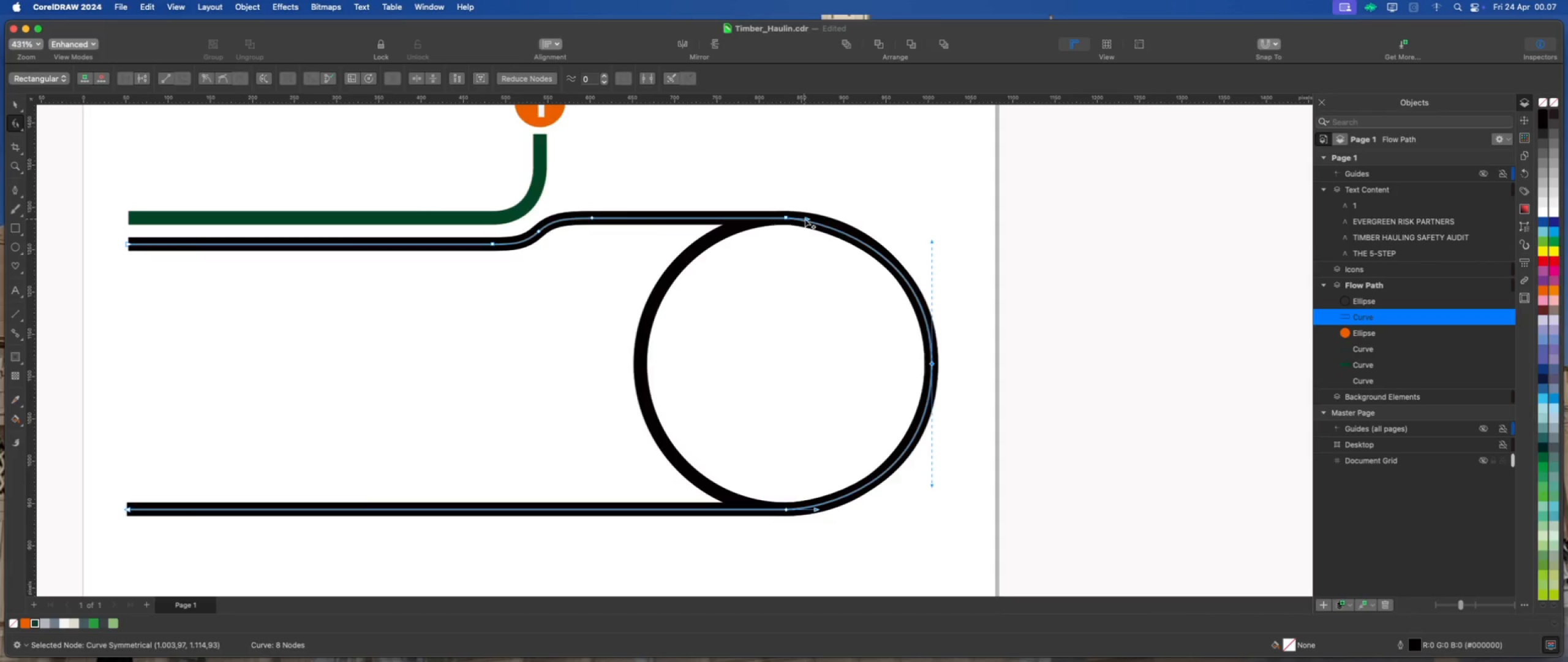 
left_click_drag(start_coordinate=[807, 218], to_coordinate=[816, 217])
 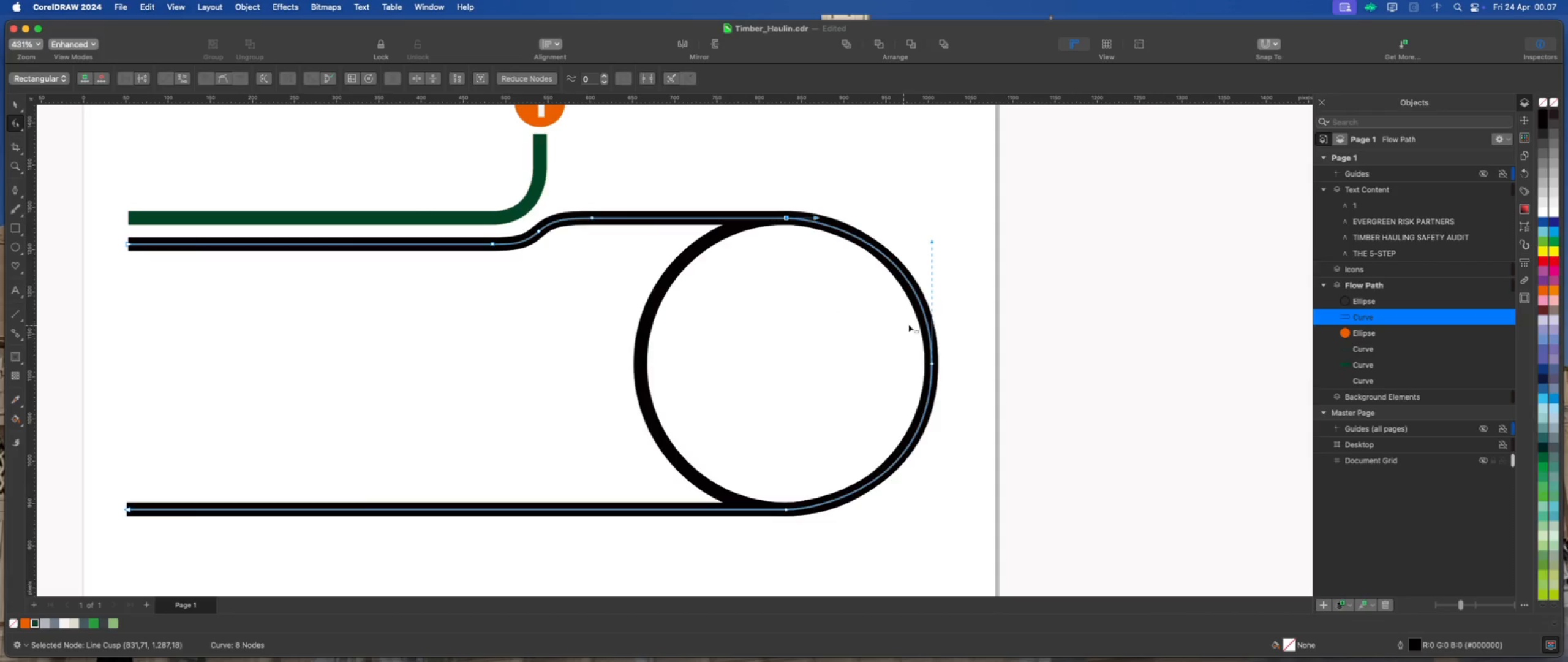 
hold_key(key=ShiftLeft, duration=1.51)
 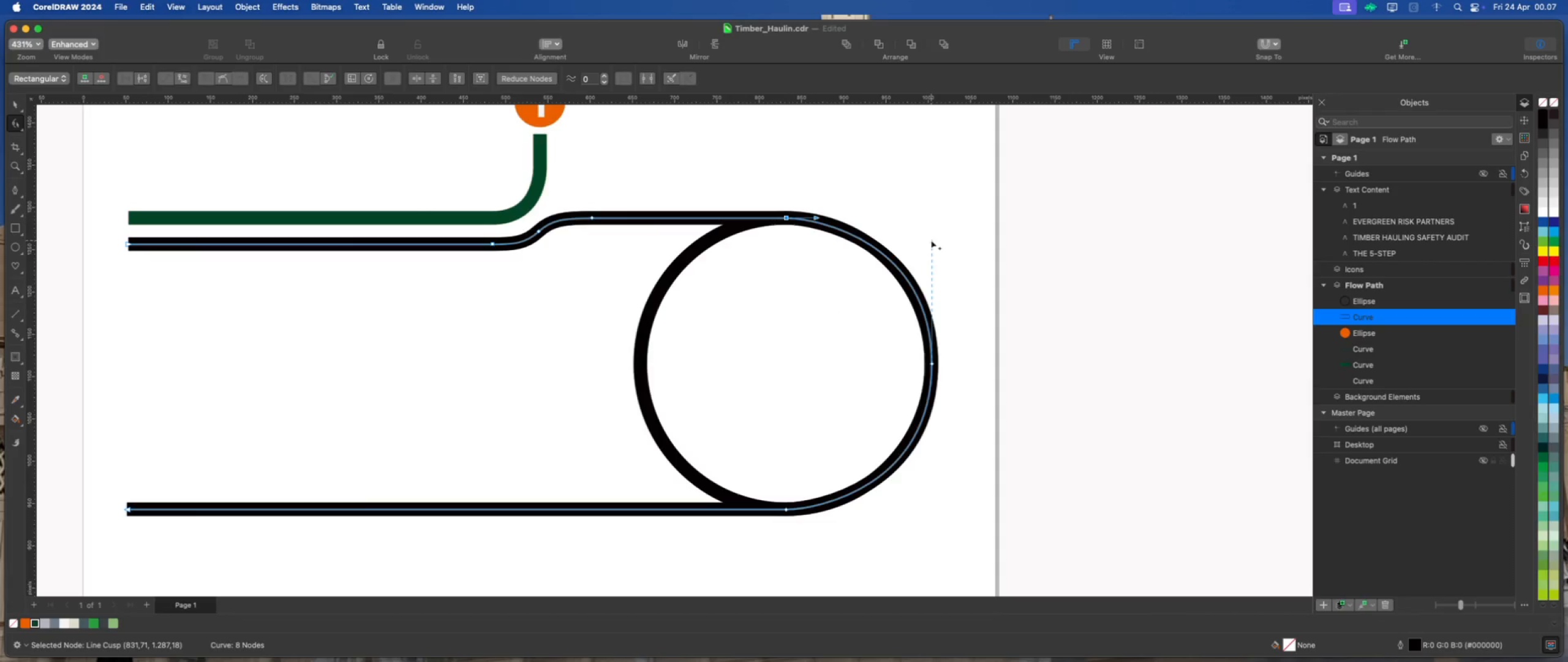 
hold_key(key=ShiftLeft, duration=1.99)
 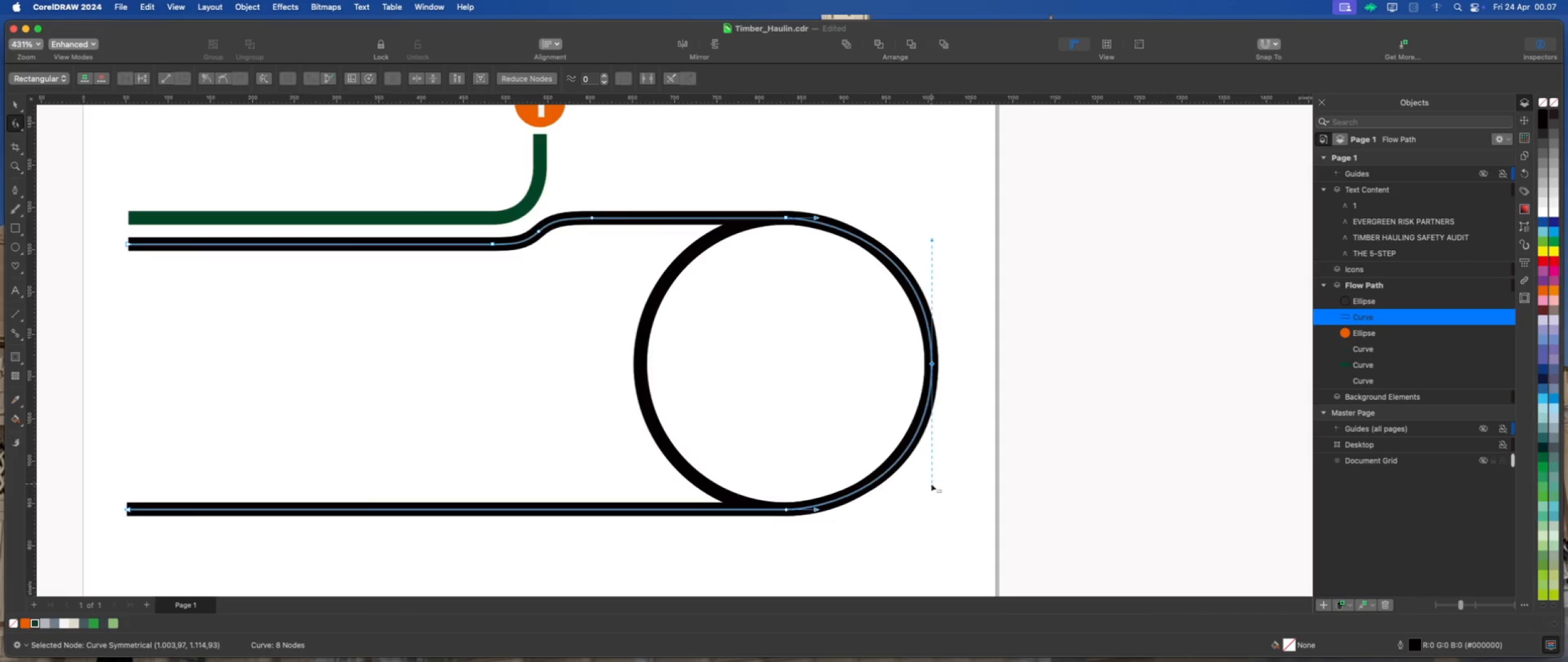 
left_click_drag(start_coordinate=[931, 486], to_coordinate=[930, 481])
 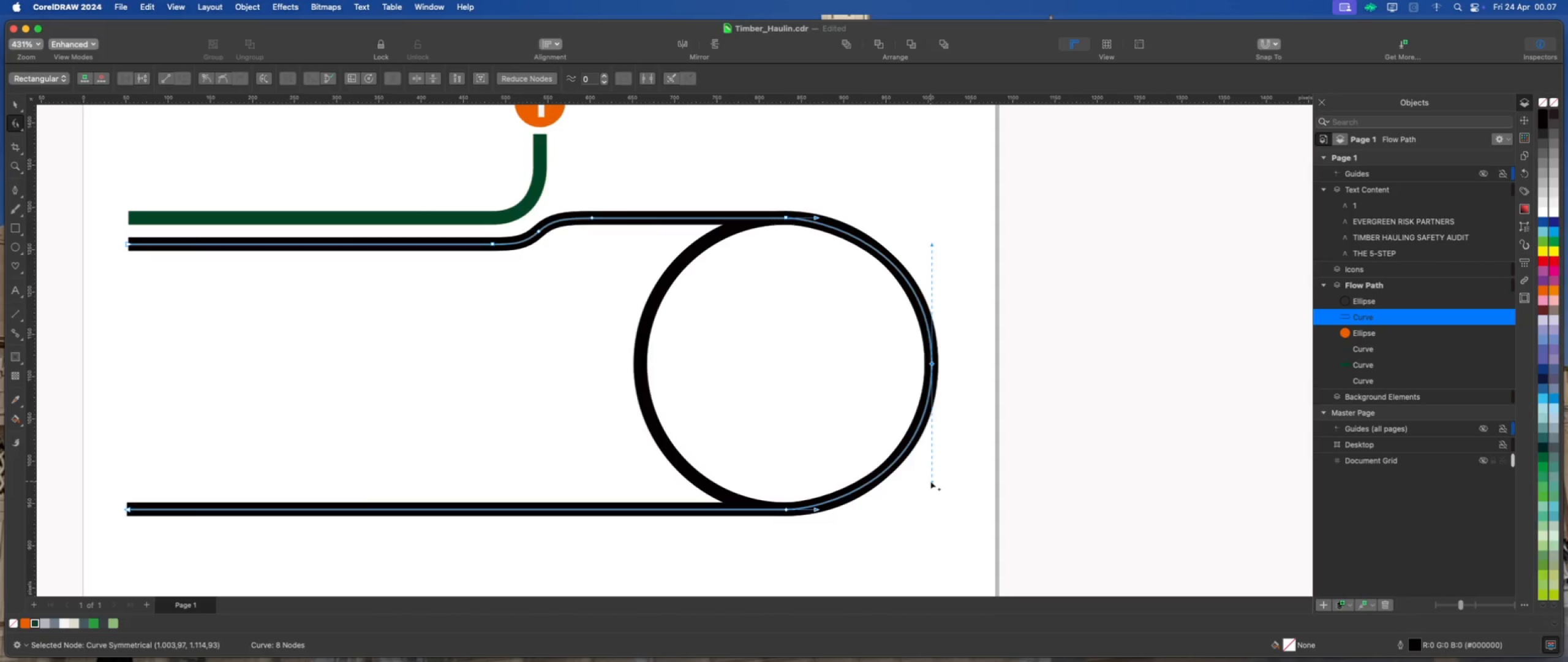 
hold_key(key=ShiftLeft, duration=1.36)
 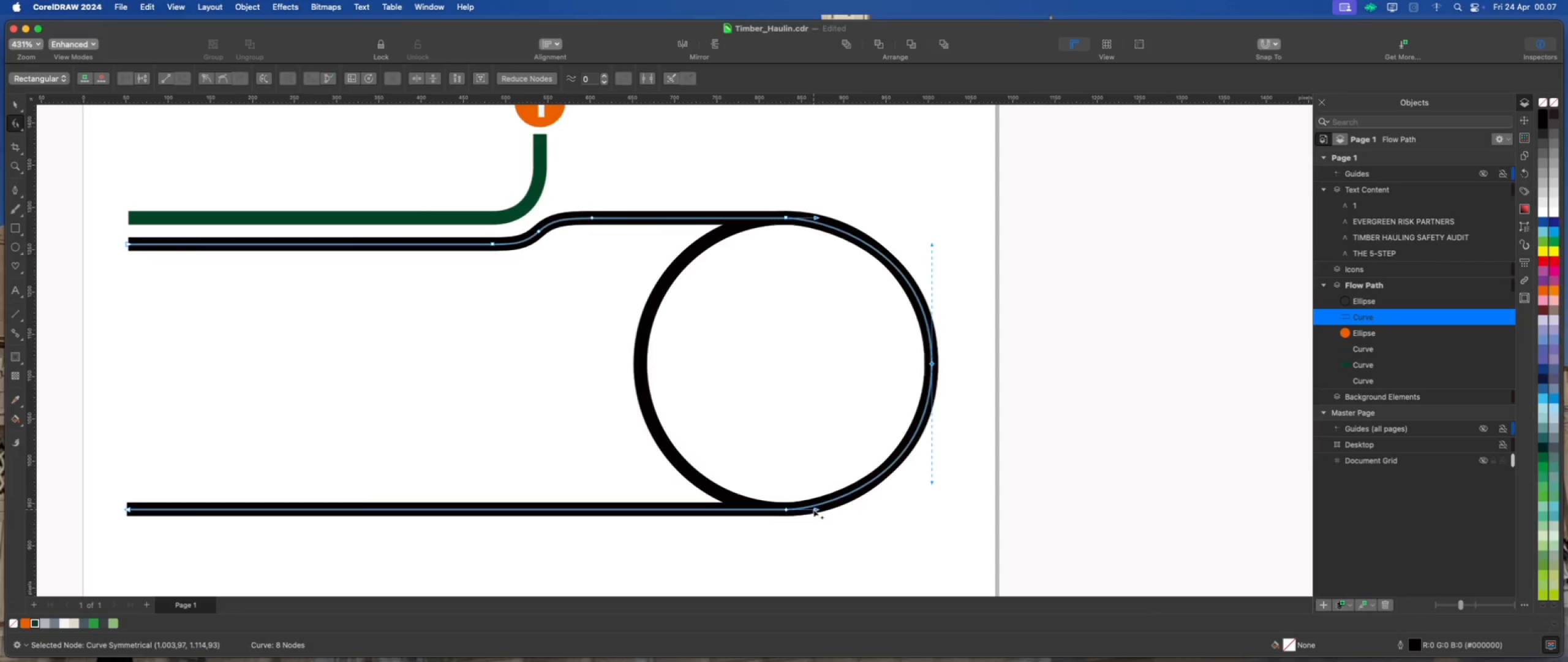 
left_click_drag(start_coordinate=[815, 508], to_coordinate=[842, 507])
 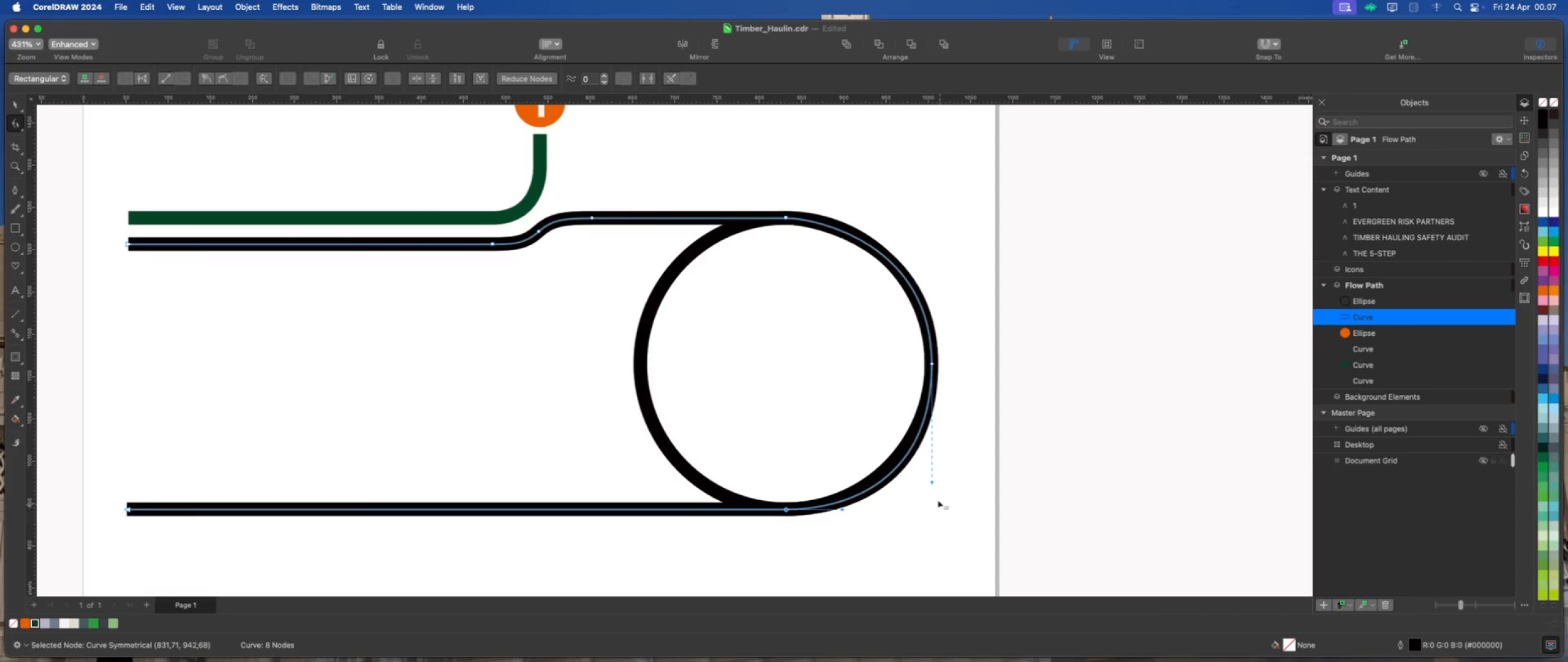 
hold_key(key=ShiftLeft, duration=1.23)
 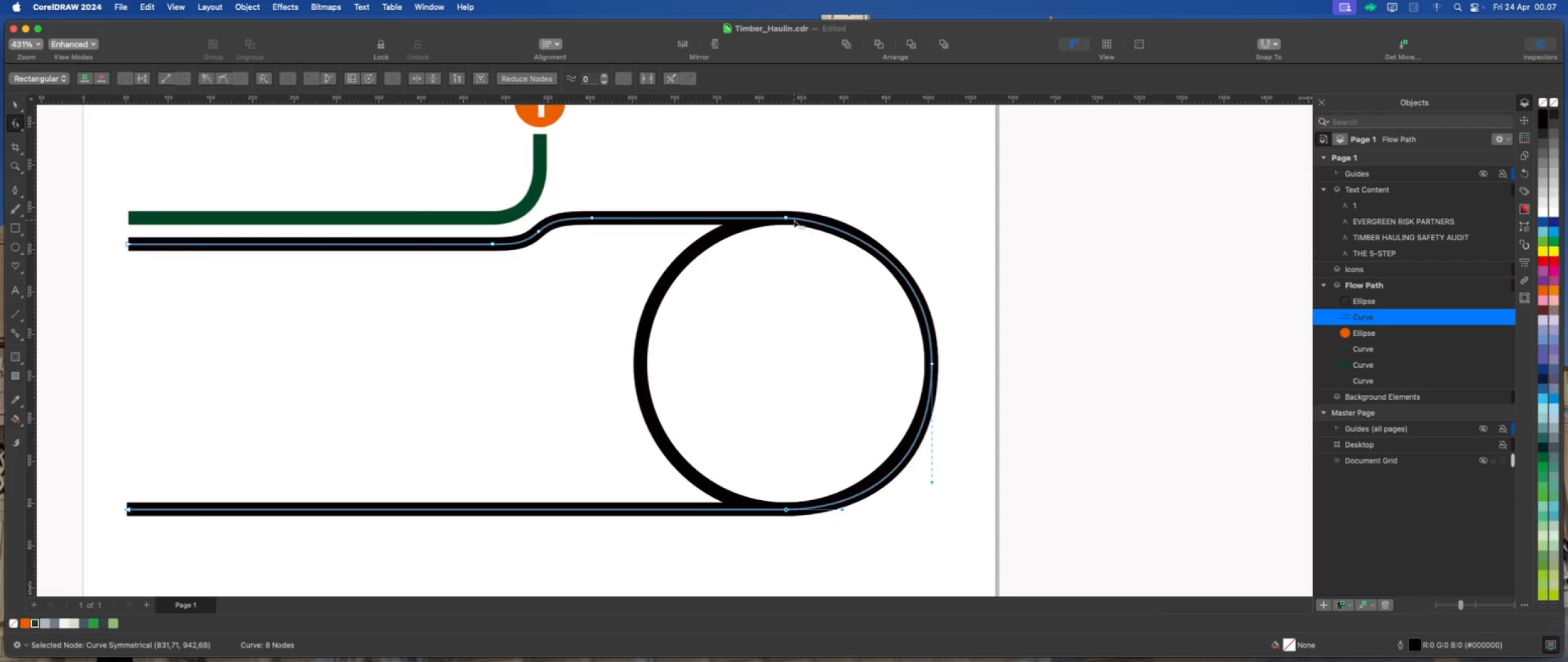 
left_click([786, 218])
 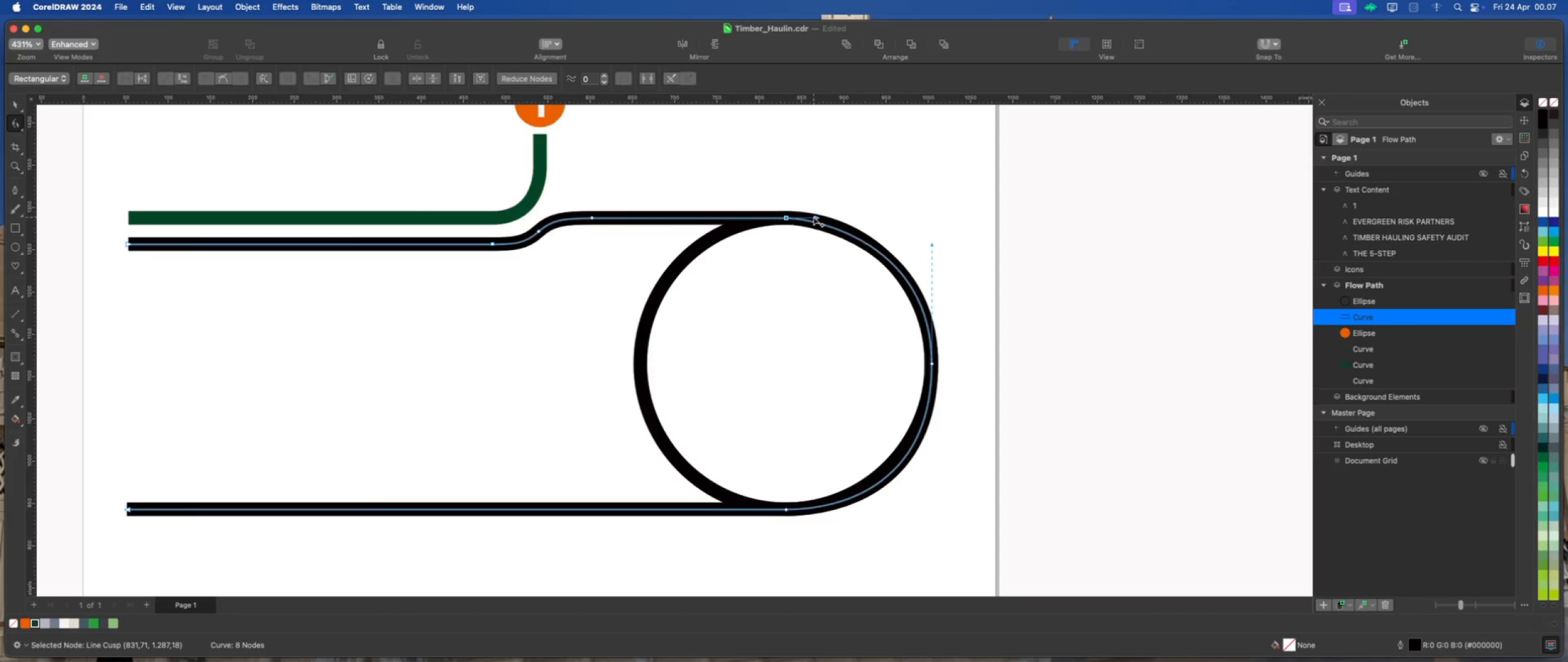 
left_click_drag(start_coordinate=[819, 218], to_coordinate=[839, 218])
 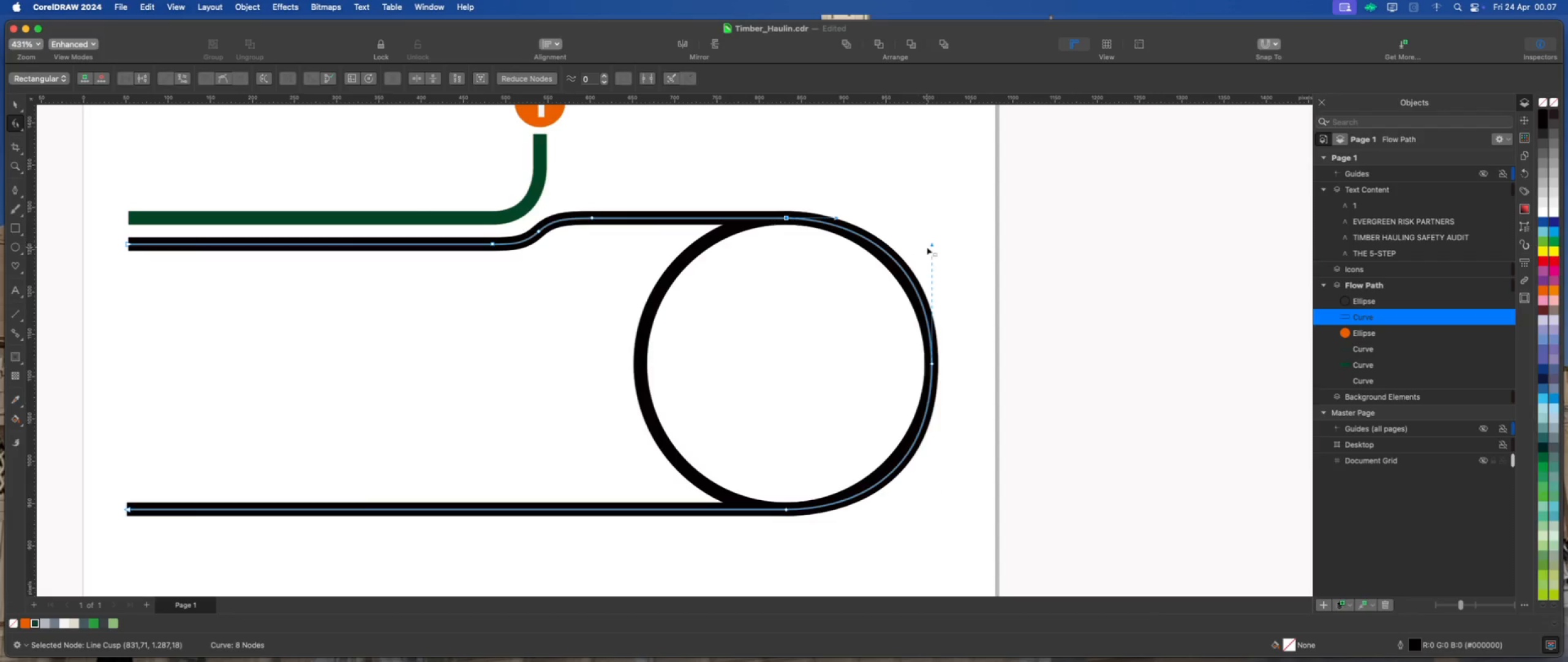 
hold_key(key=ShiftLeft, duration=0.94)
 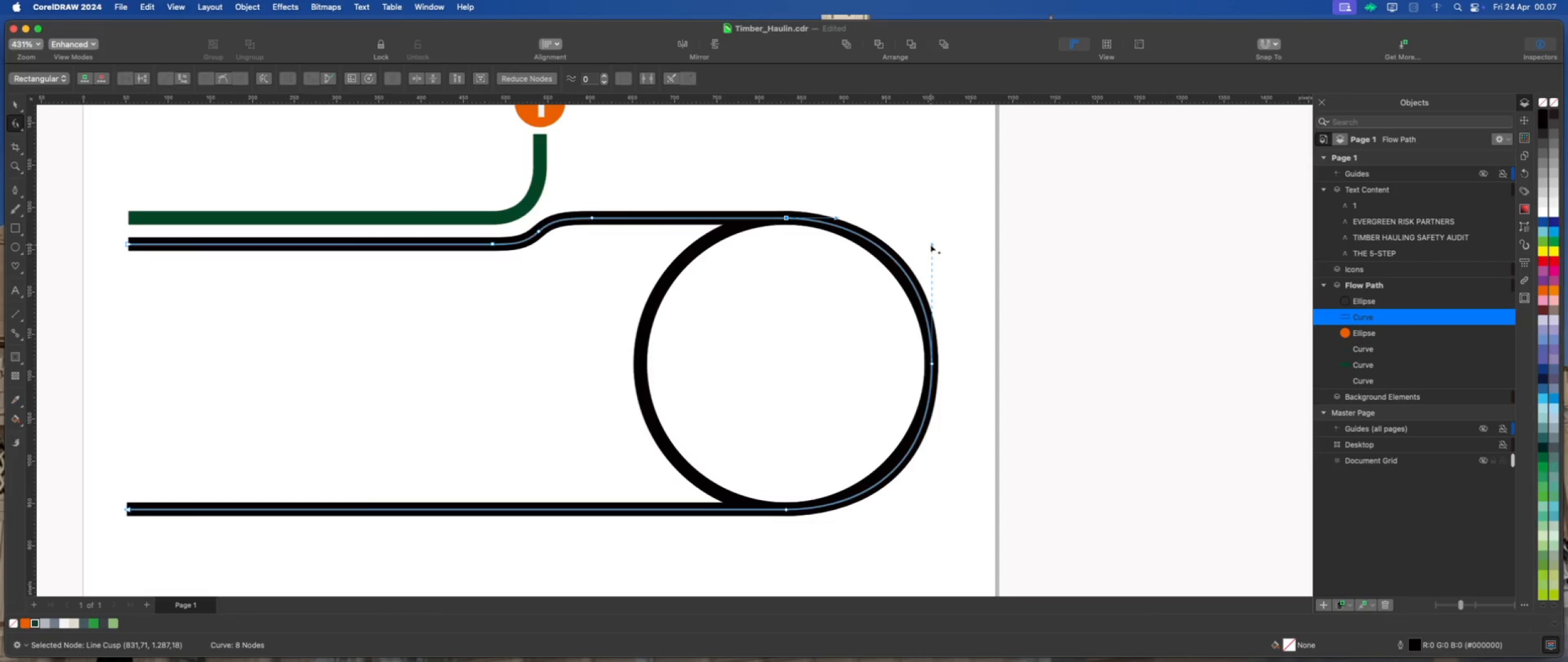 
left_click_drag(start_coordinate=[930, 244], to_coordinate=[930, 251])
 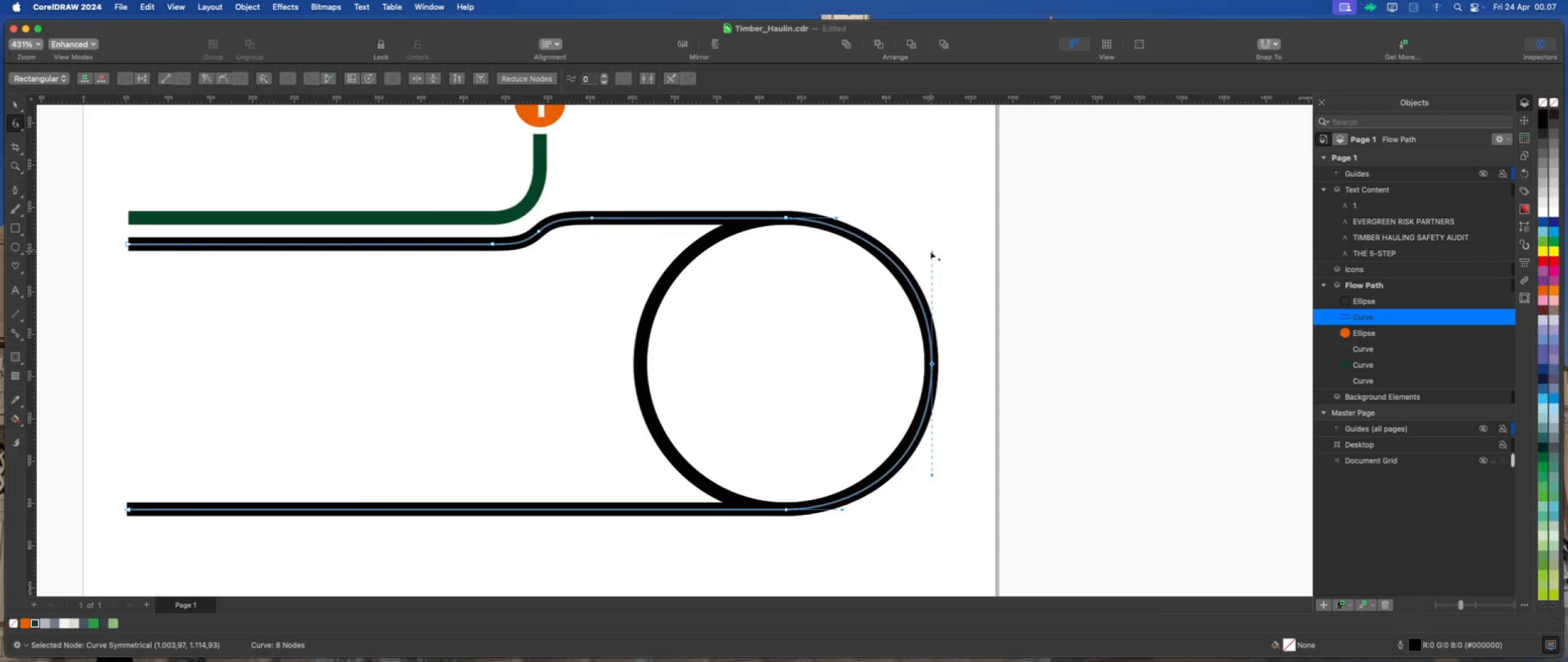 
hold_key(key=ShiftLeft, duration=2.74)
 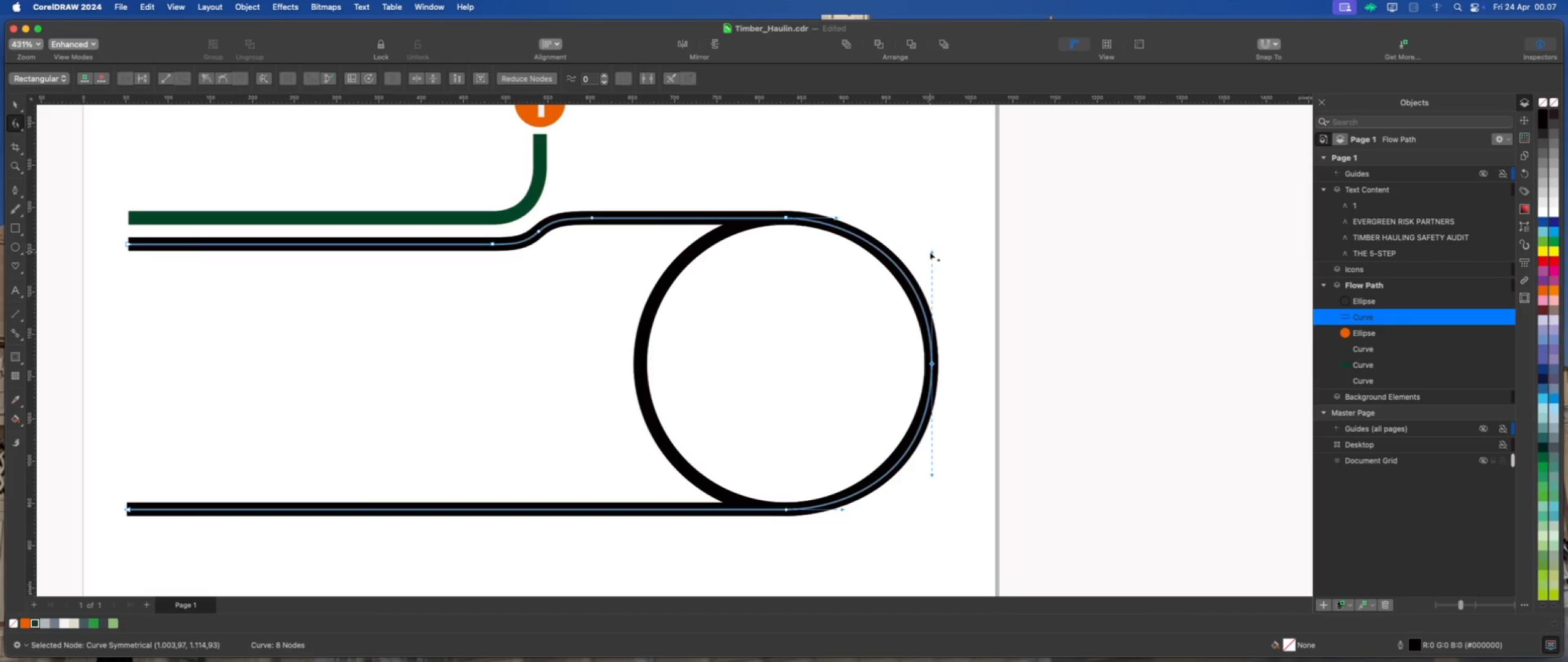 
hold_key(key=ShiftLeft, duration=1.5)
 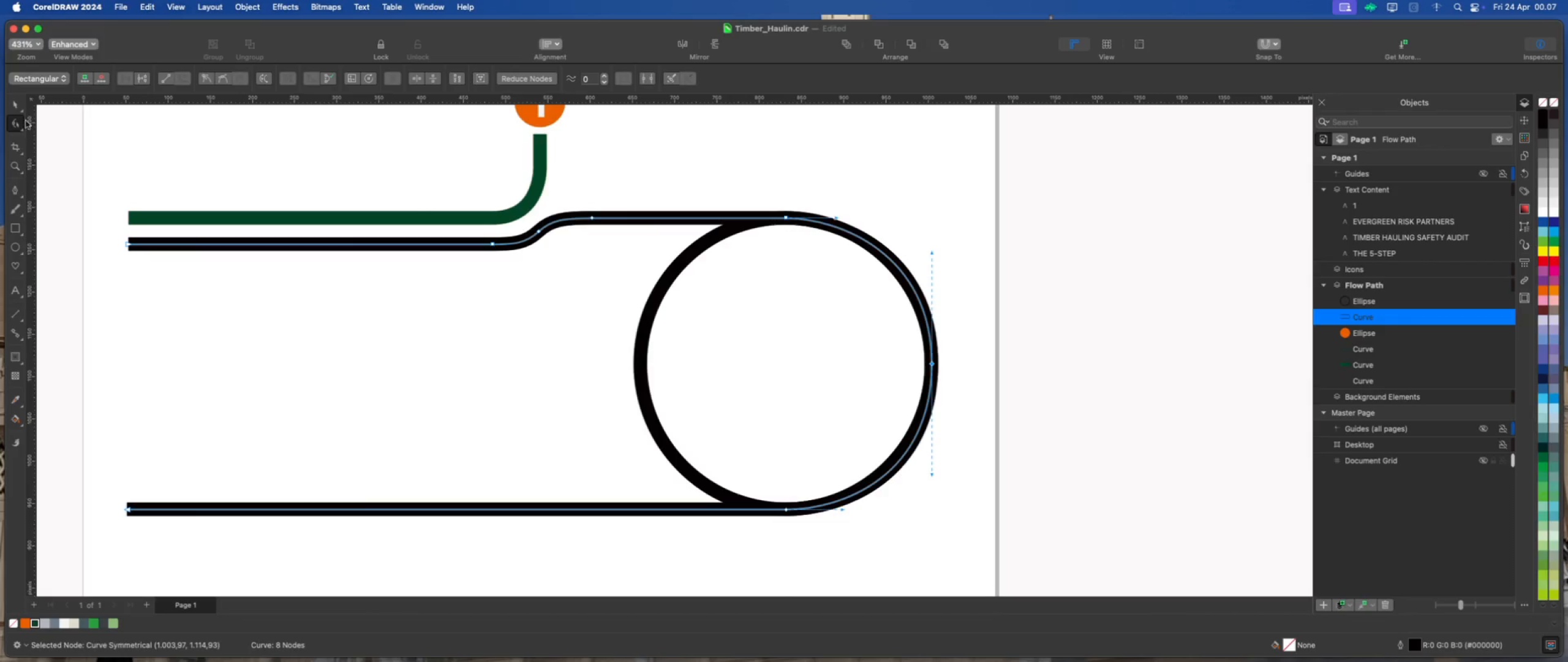 
left_click([12, 99])
 